 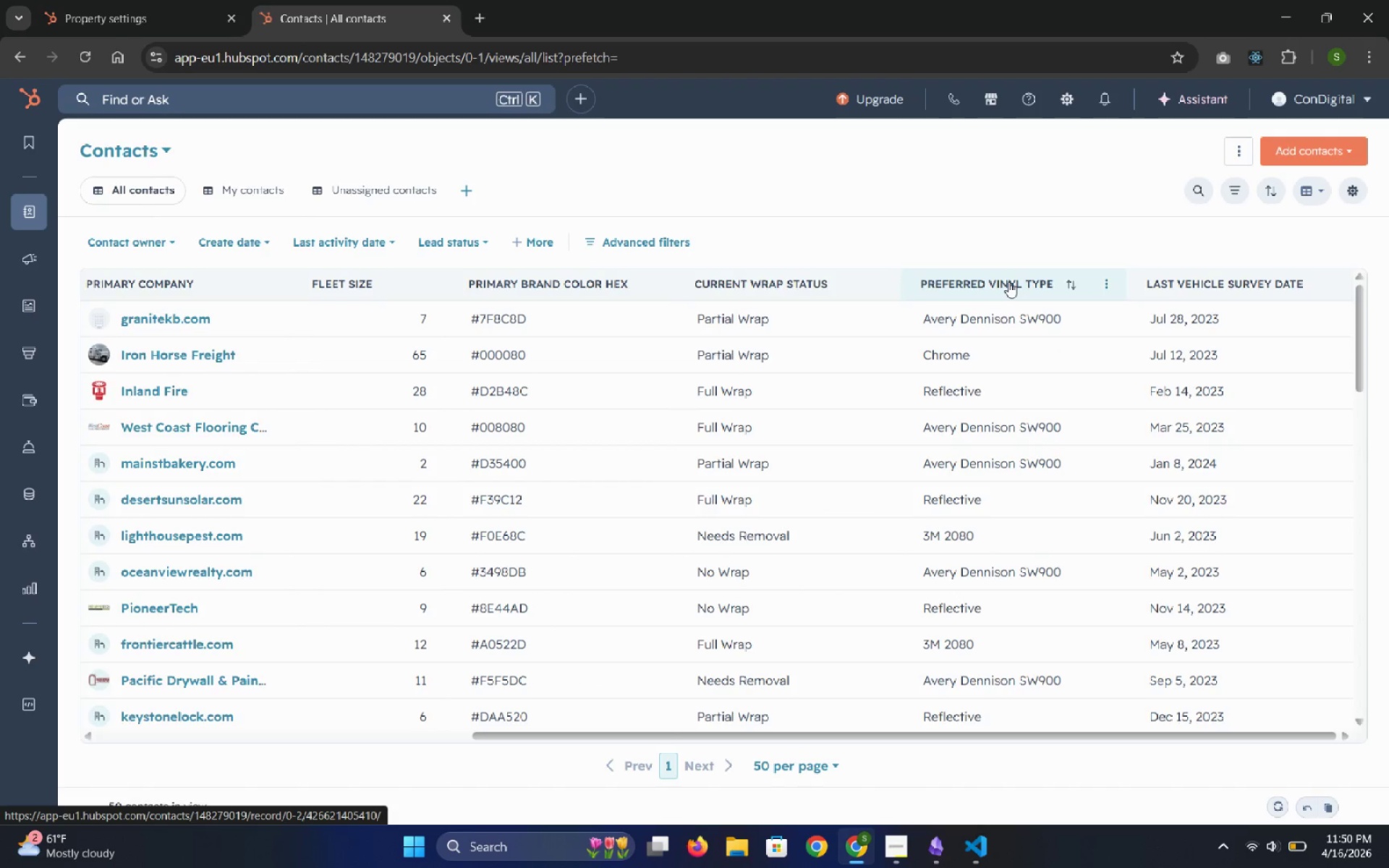 
left_click([1076, 288])
 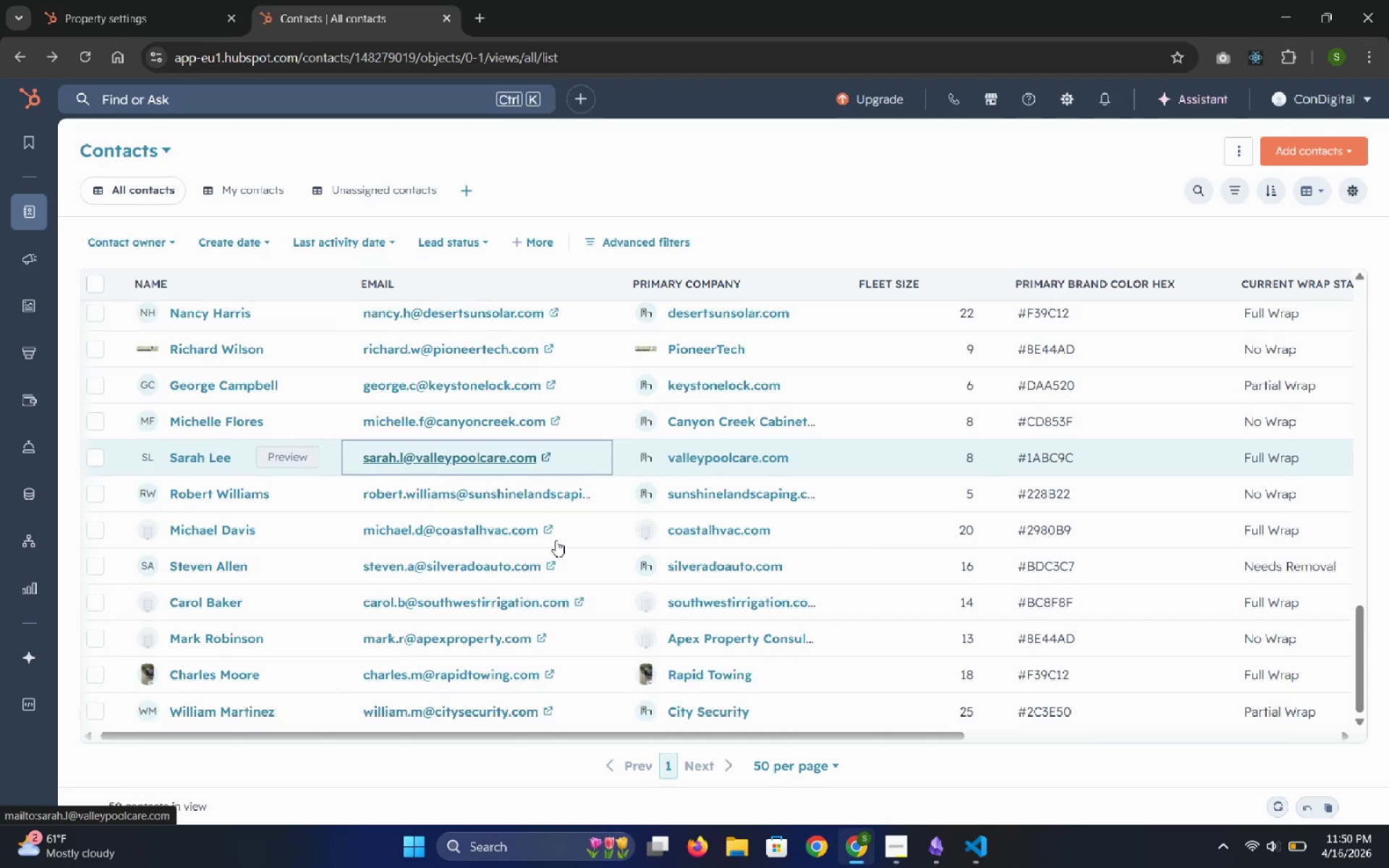 
wait(28.2)
 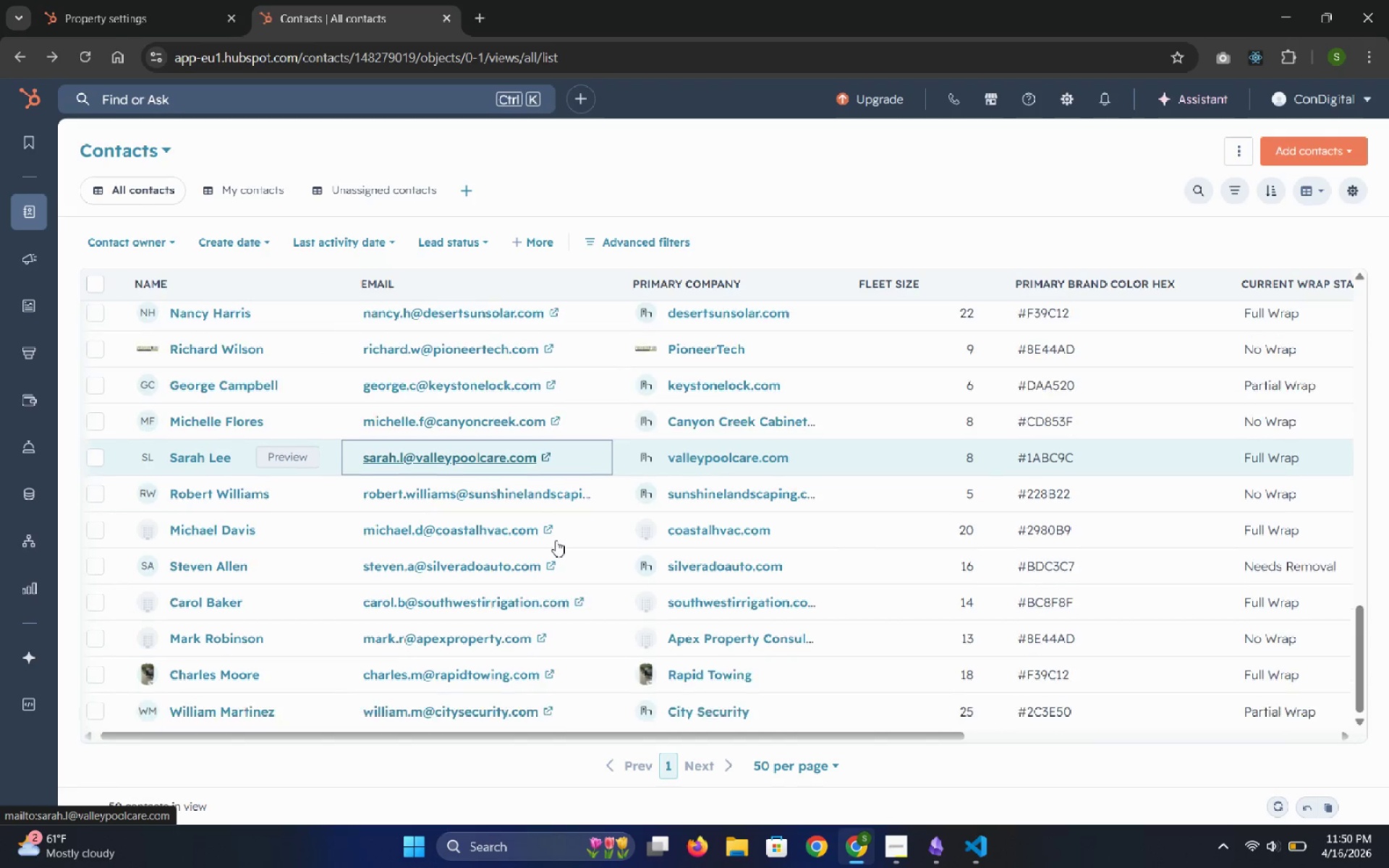 
left_click([283, 435])
 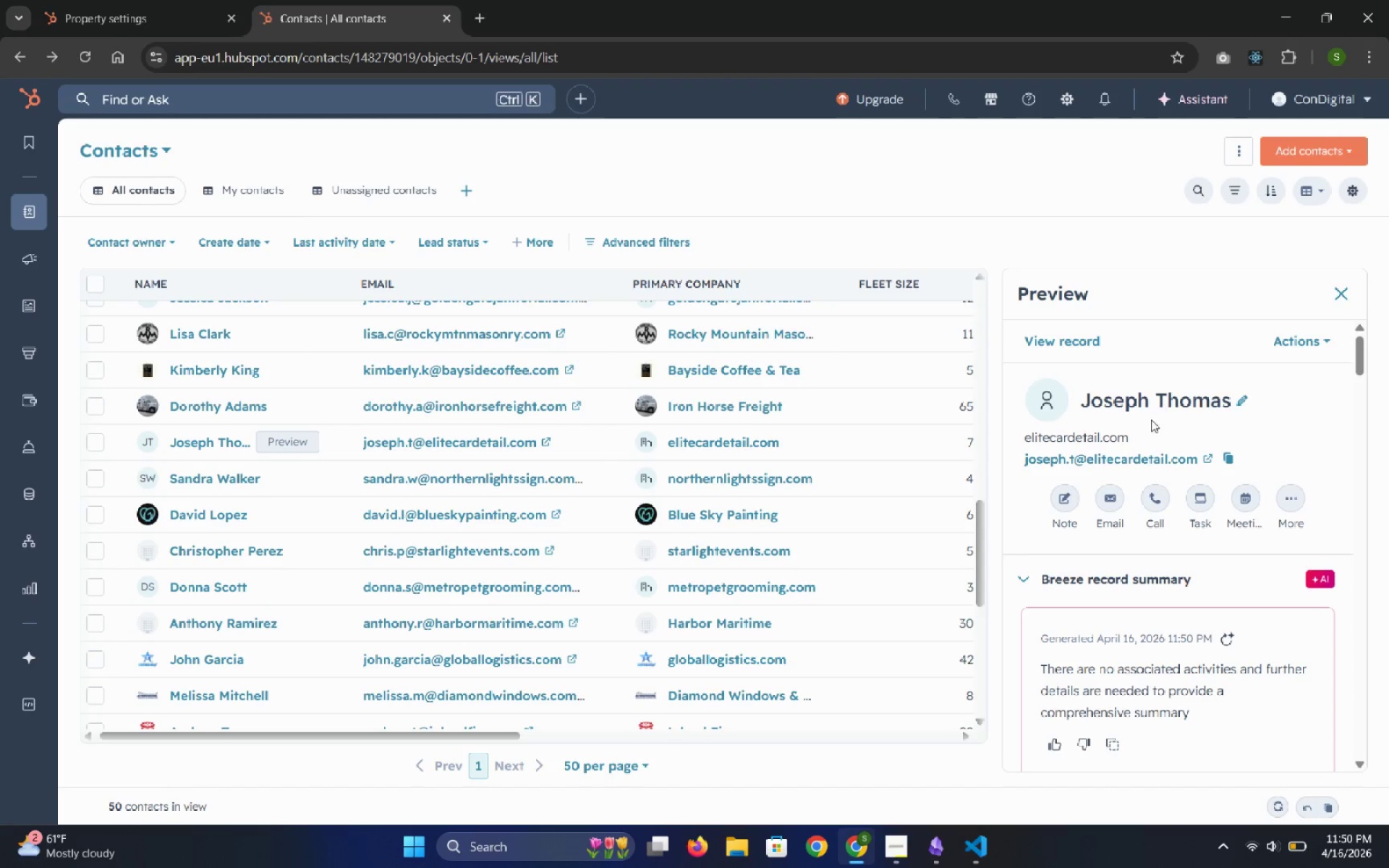 
wait(22.23)
 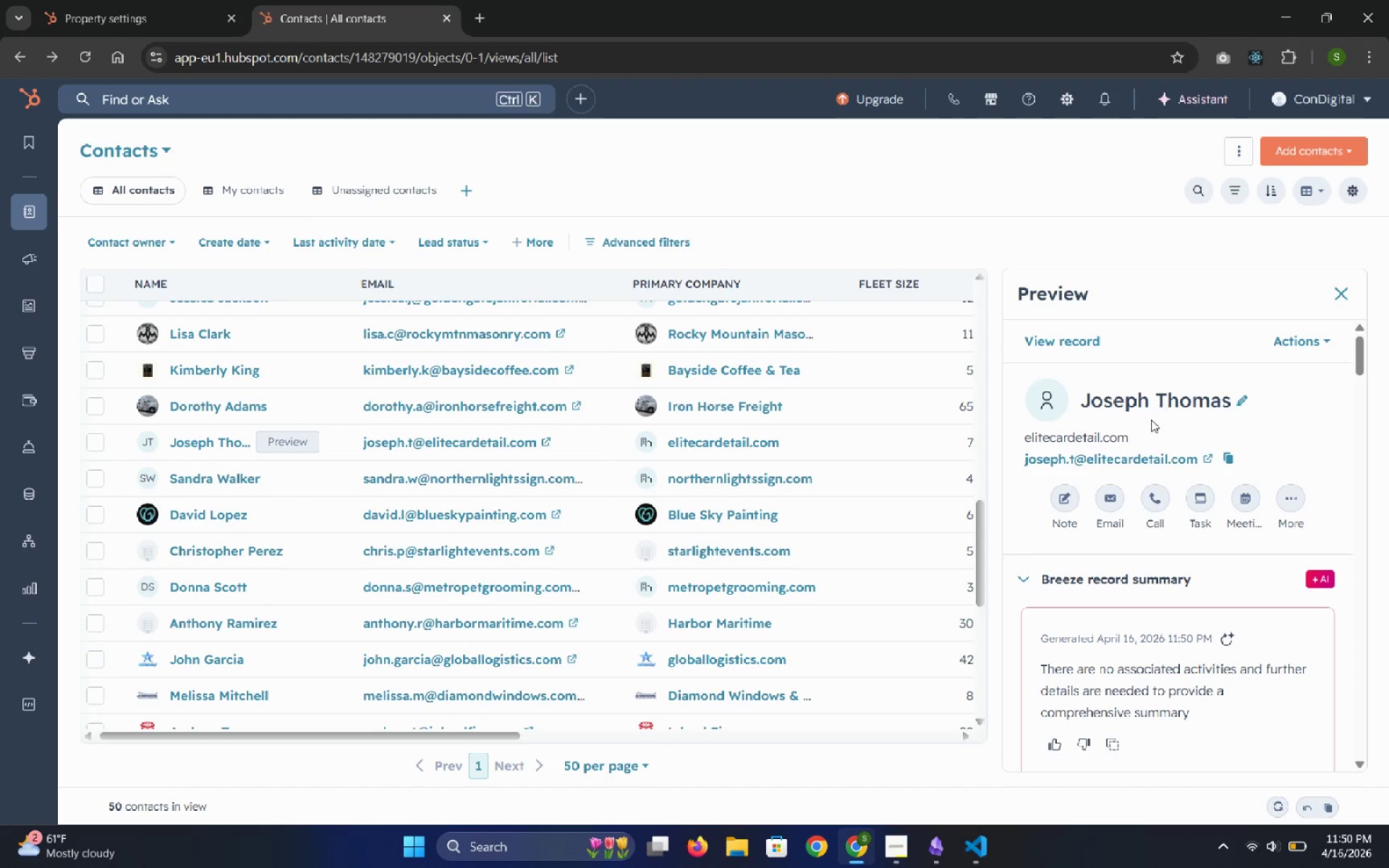 
left_click([217, 517])
 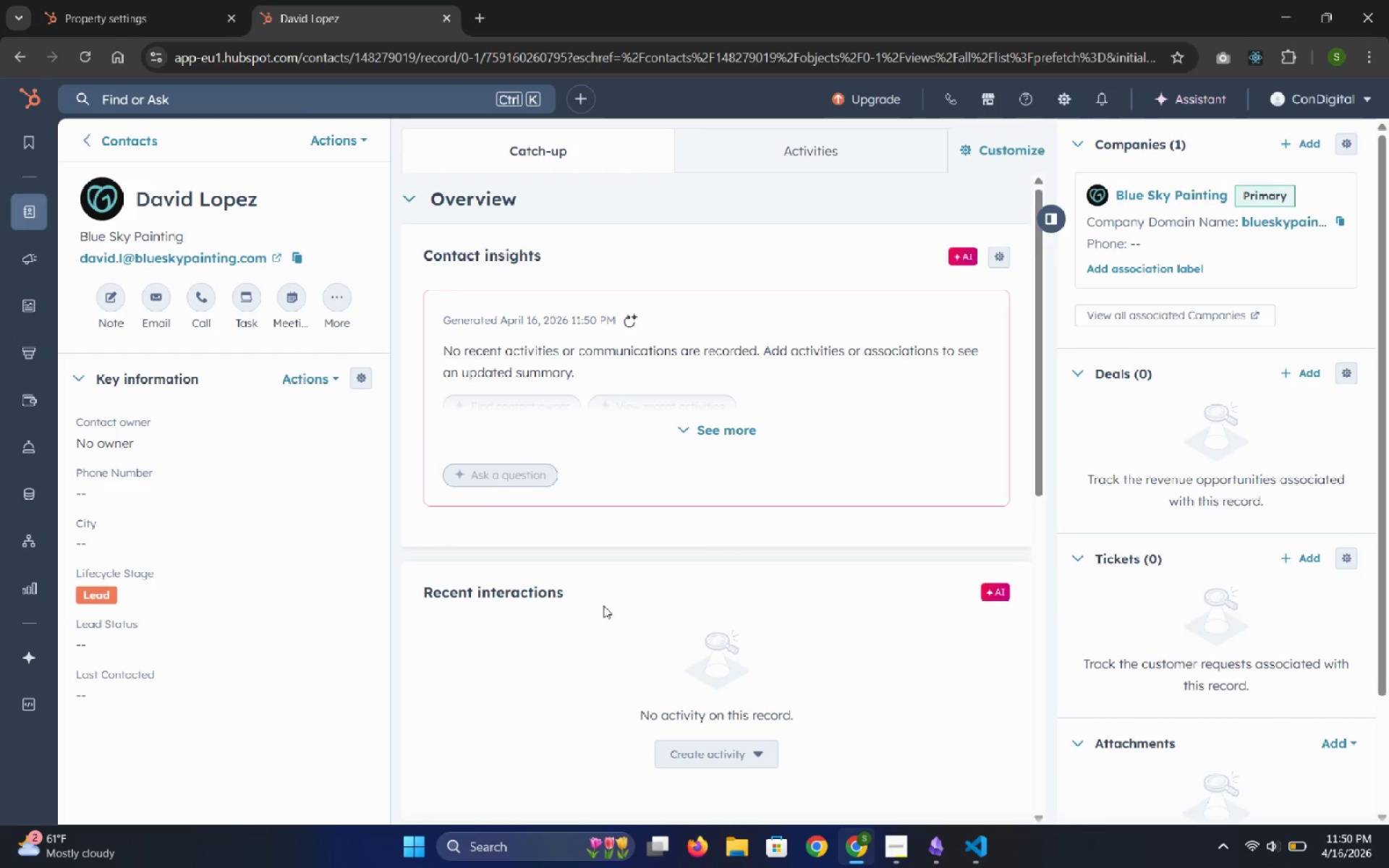 
wait(11.75)
 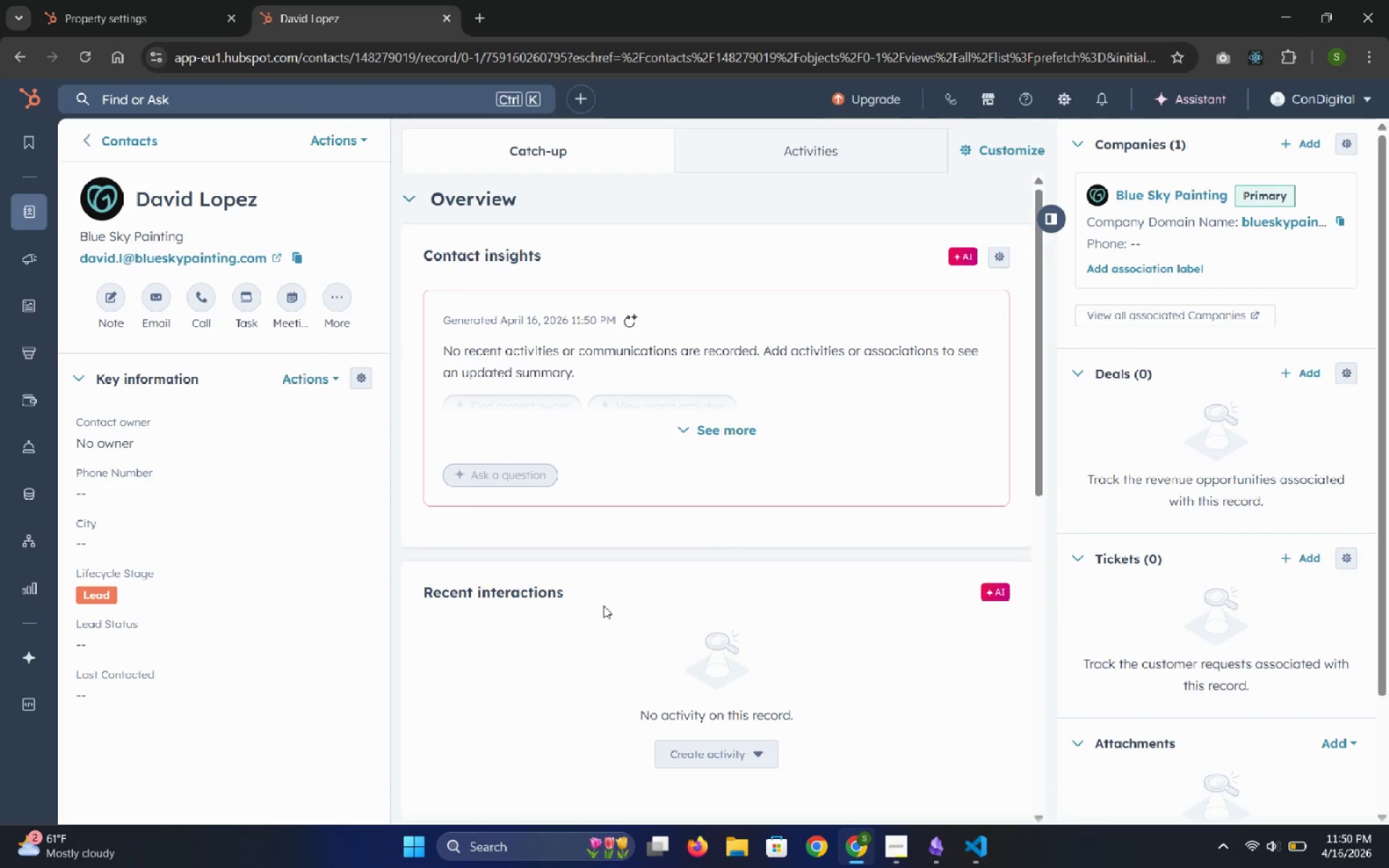 
left_click([689, 434])
 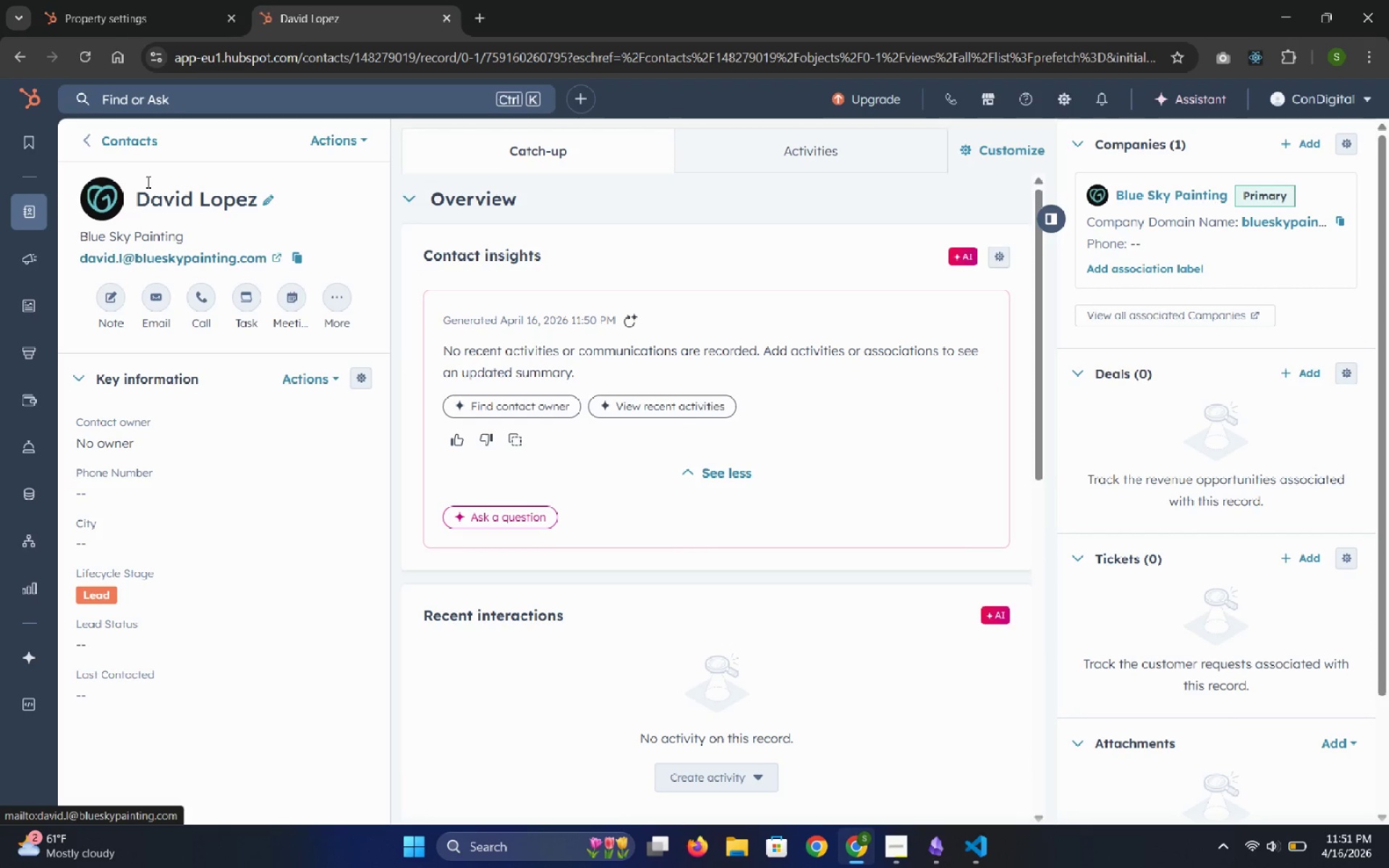 
wait(5.75)
 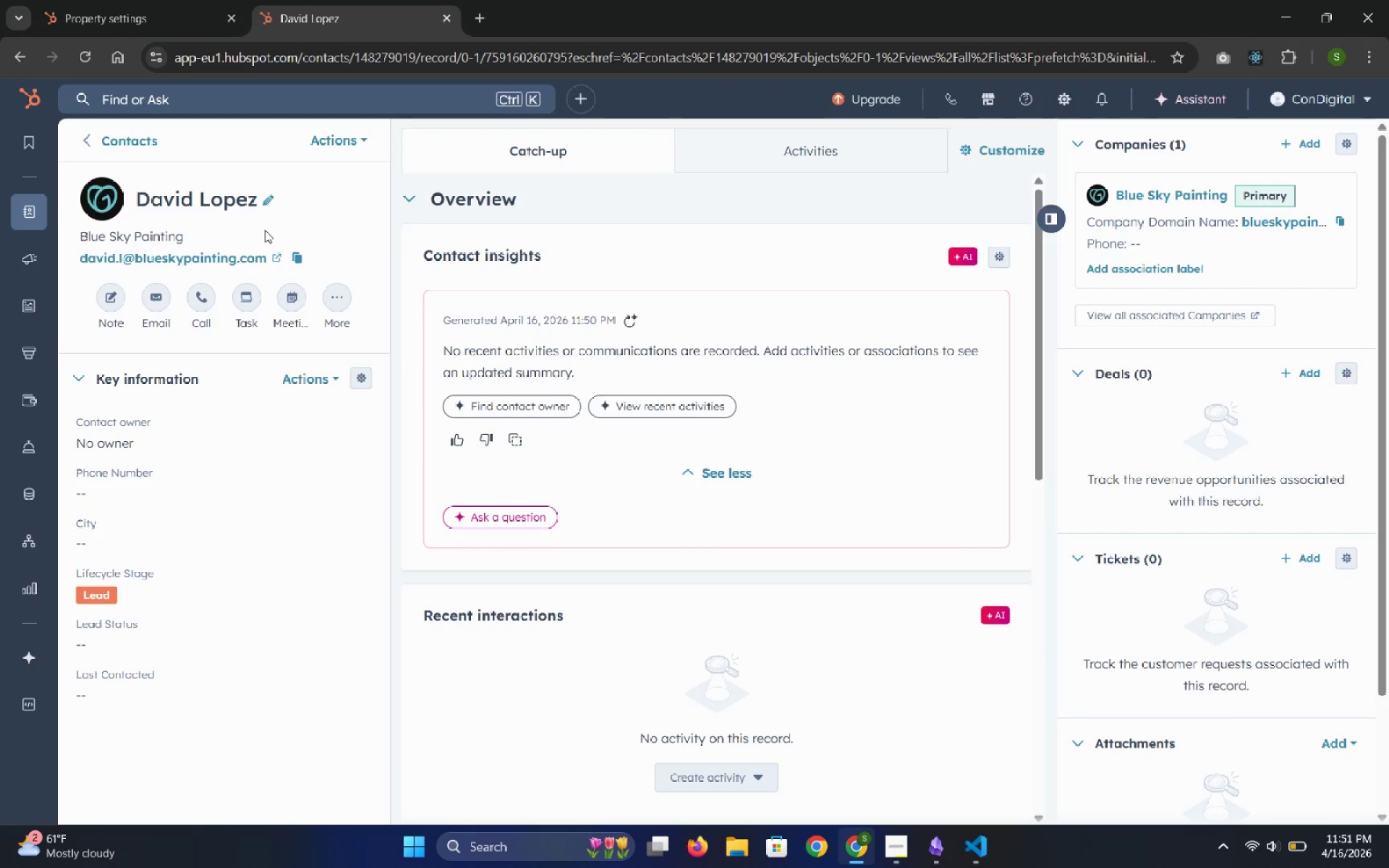 
left_click([88, 135])
 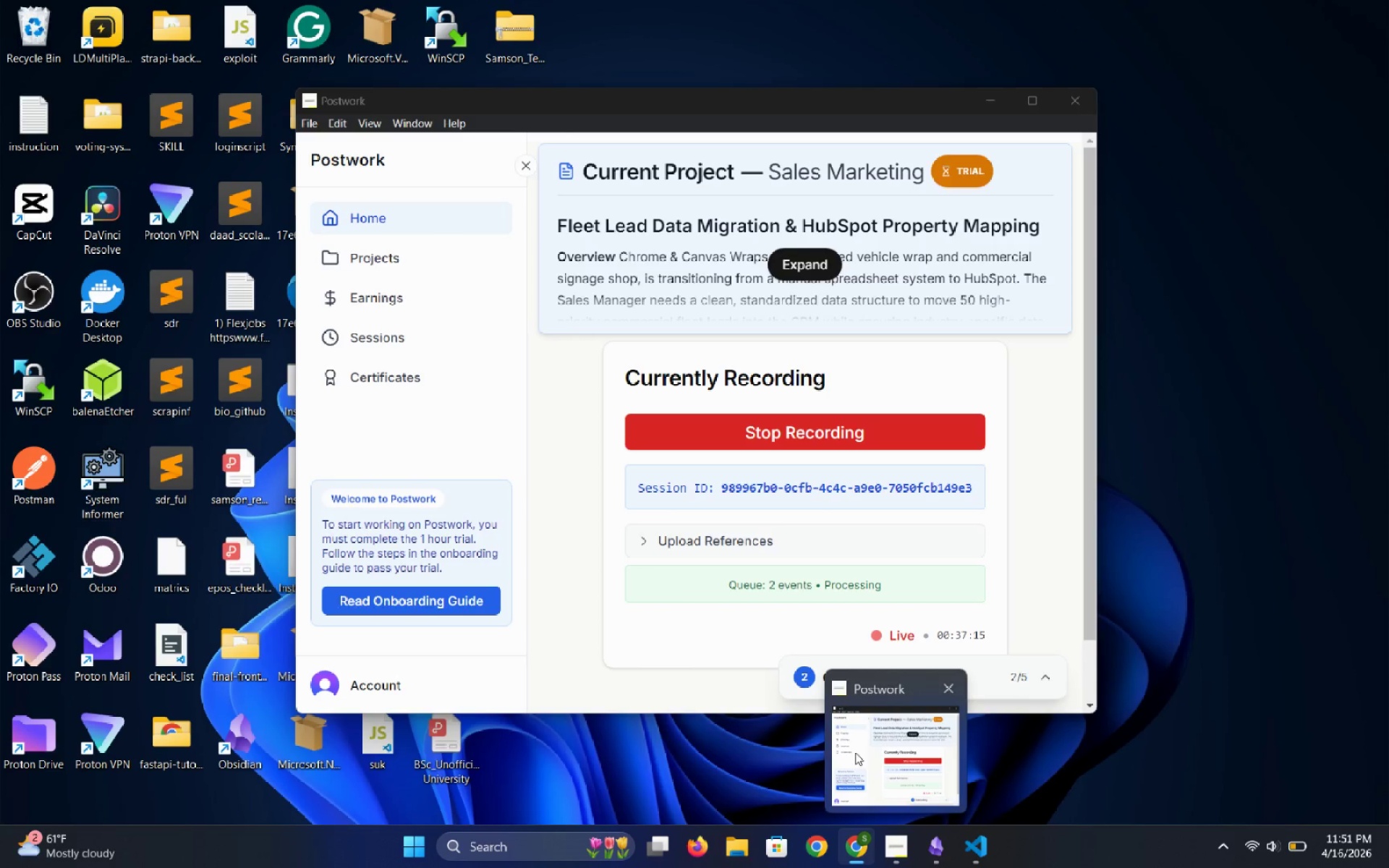 
wait(41.8)
 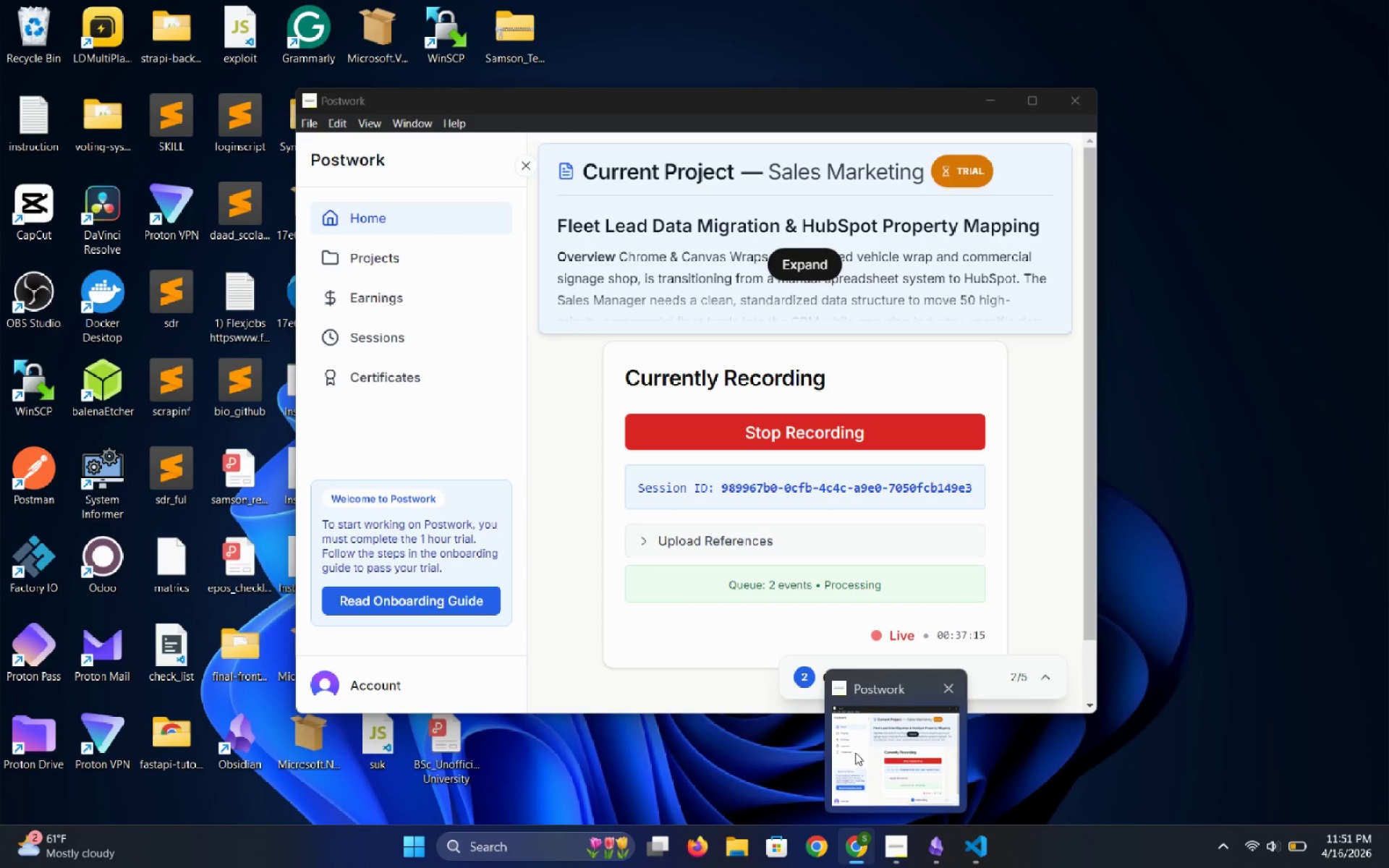 
left_click([868, 789])
 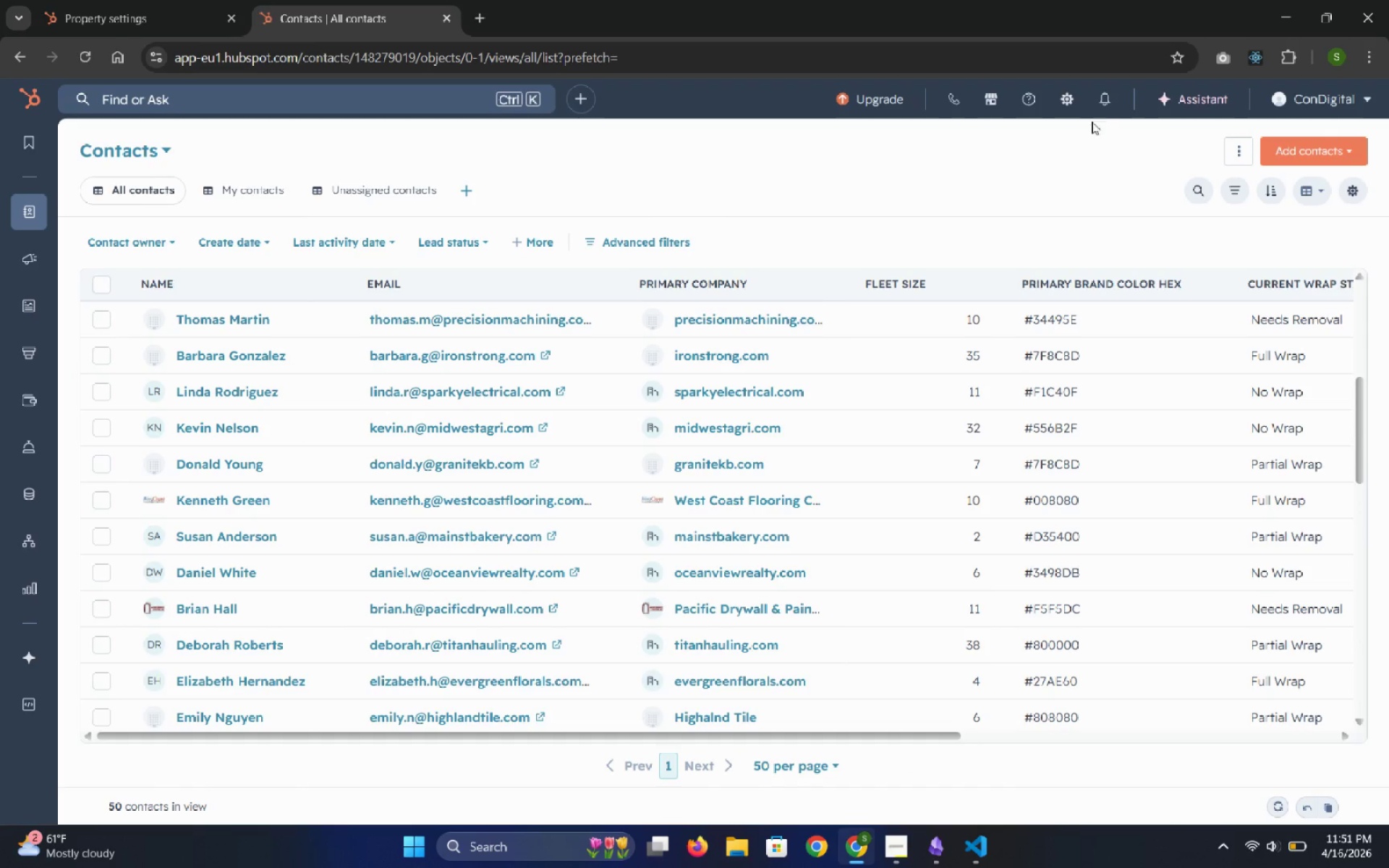 
wait(5.44)
 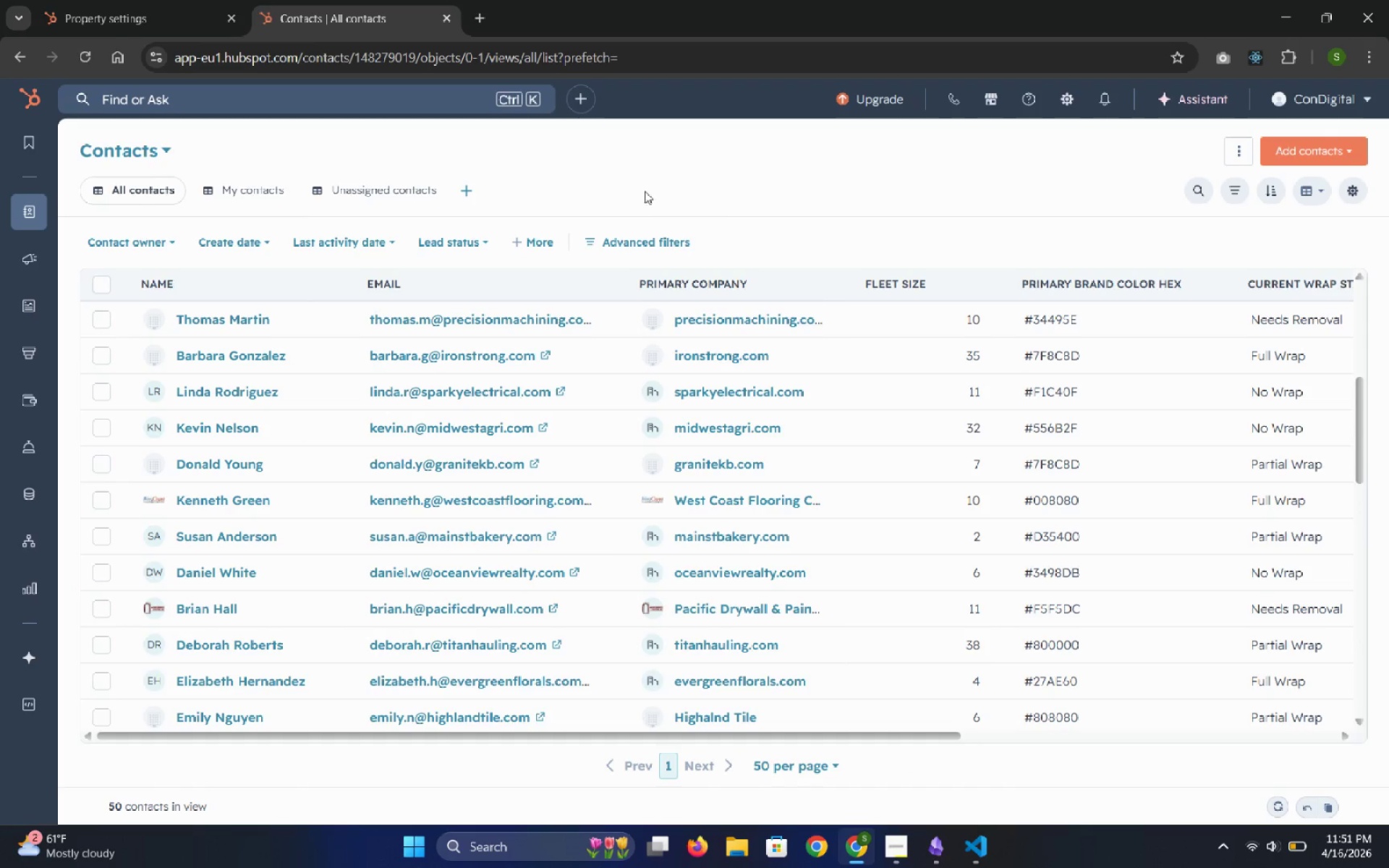 
left_click([1068, 101])
 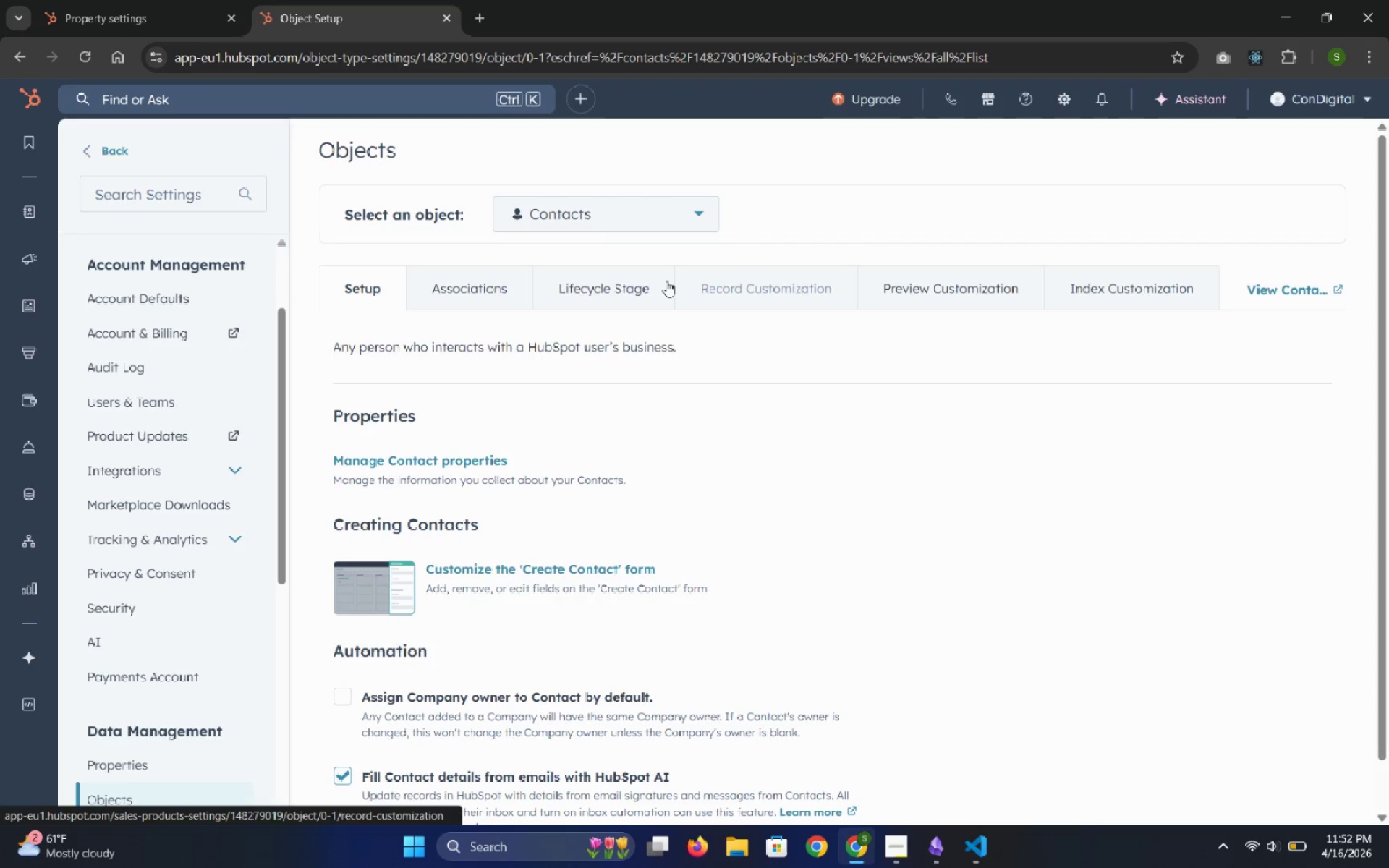 
wait(5.27)
 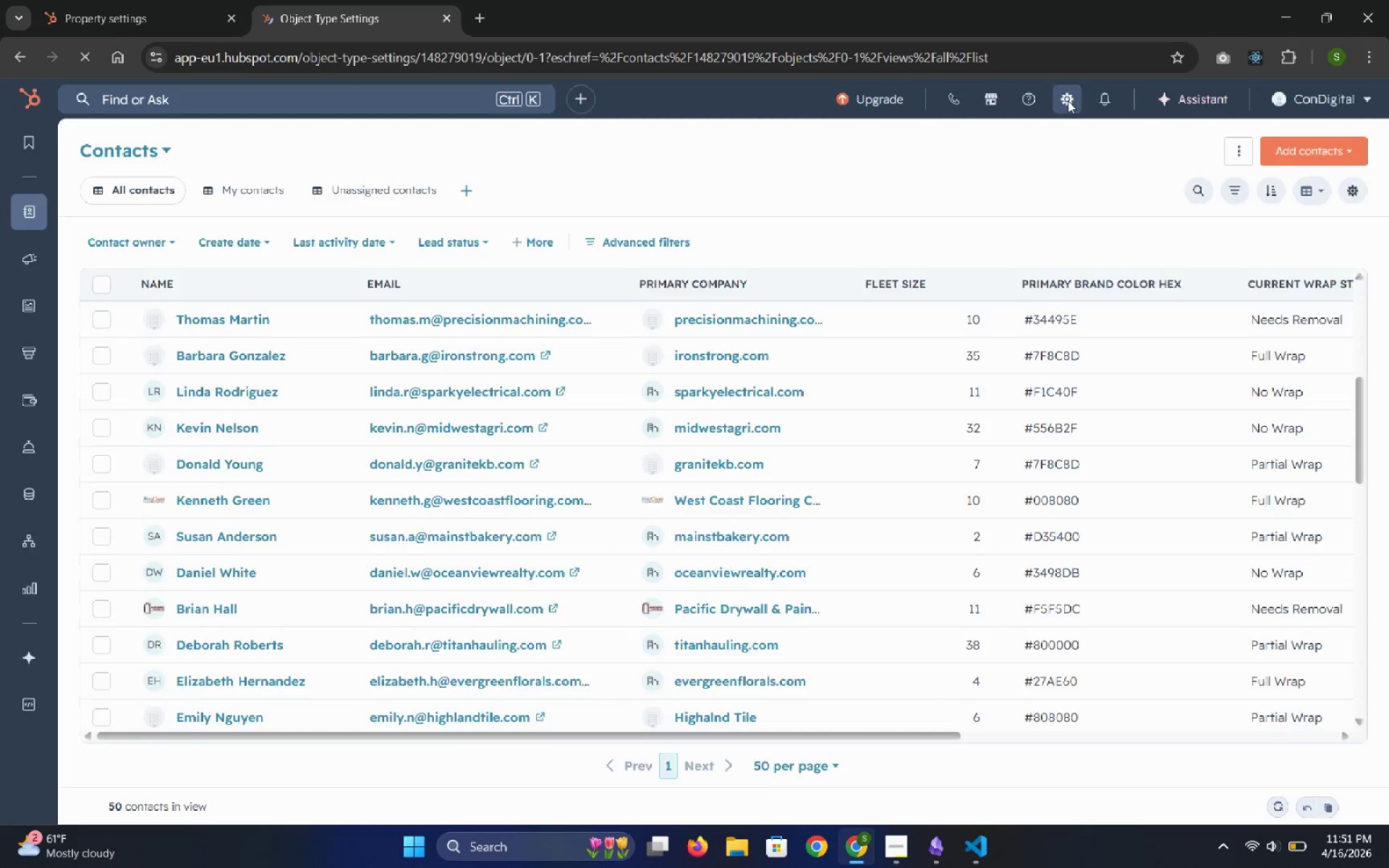 
mouse_move([208, 560])
 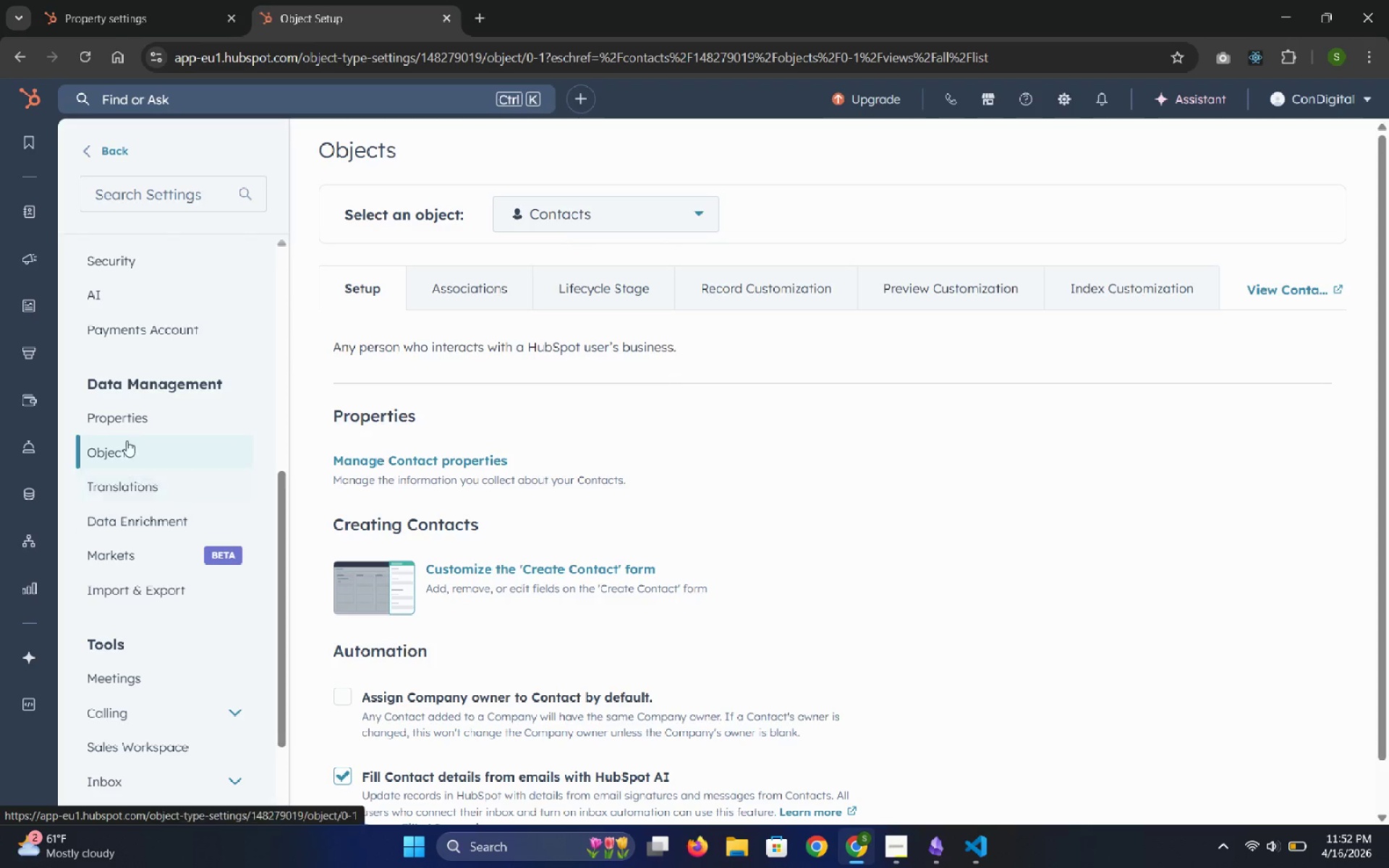 
left_click([119, 415])
 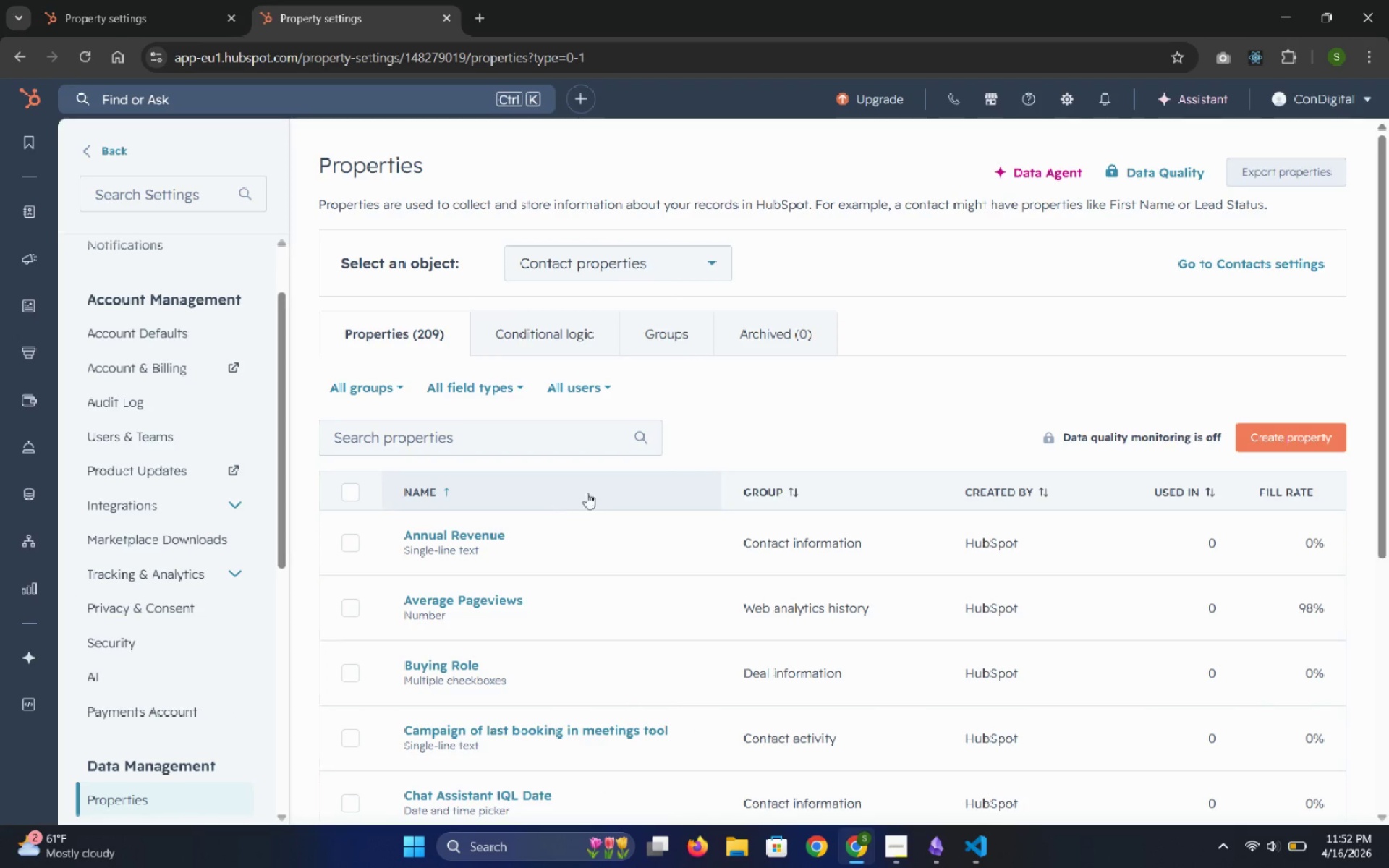 
left_click([671, 334])
 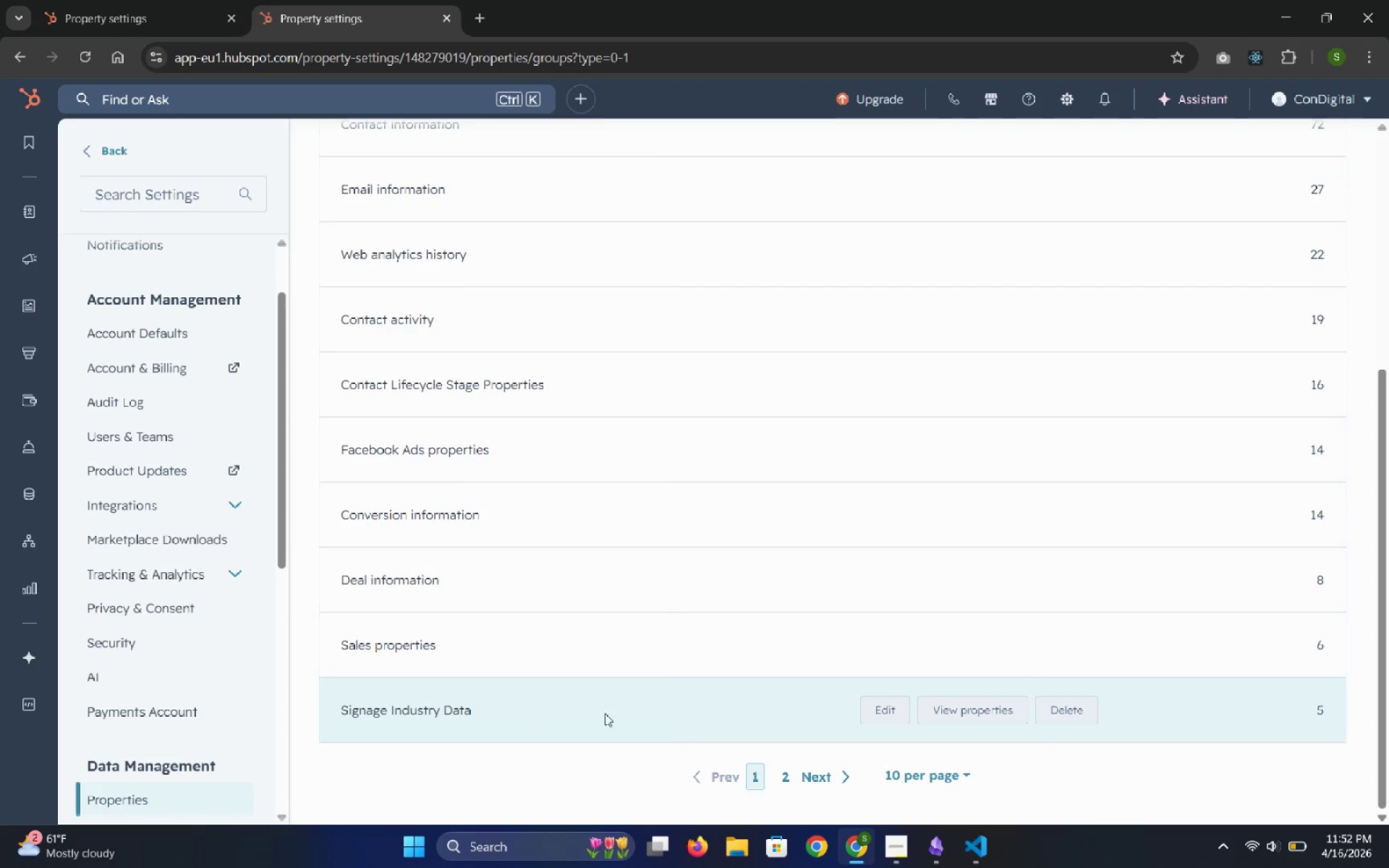 
wait(5.17)
 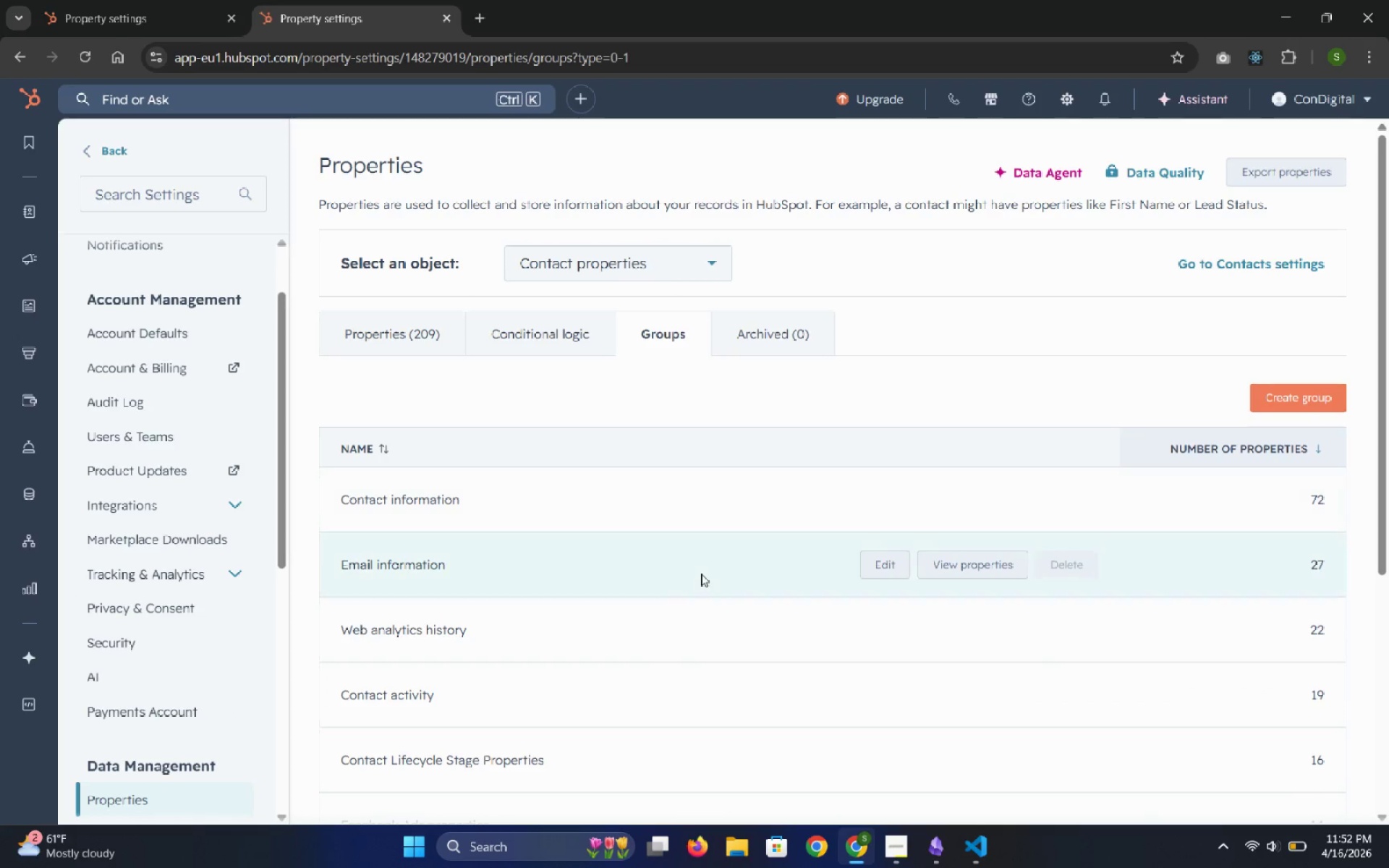 
left_click([950, 712])
 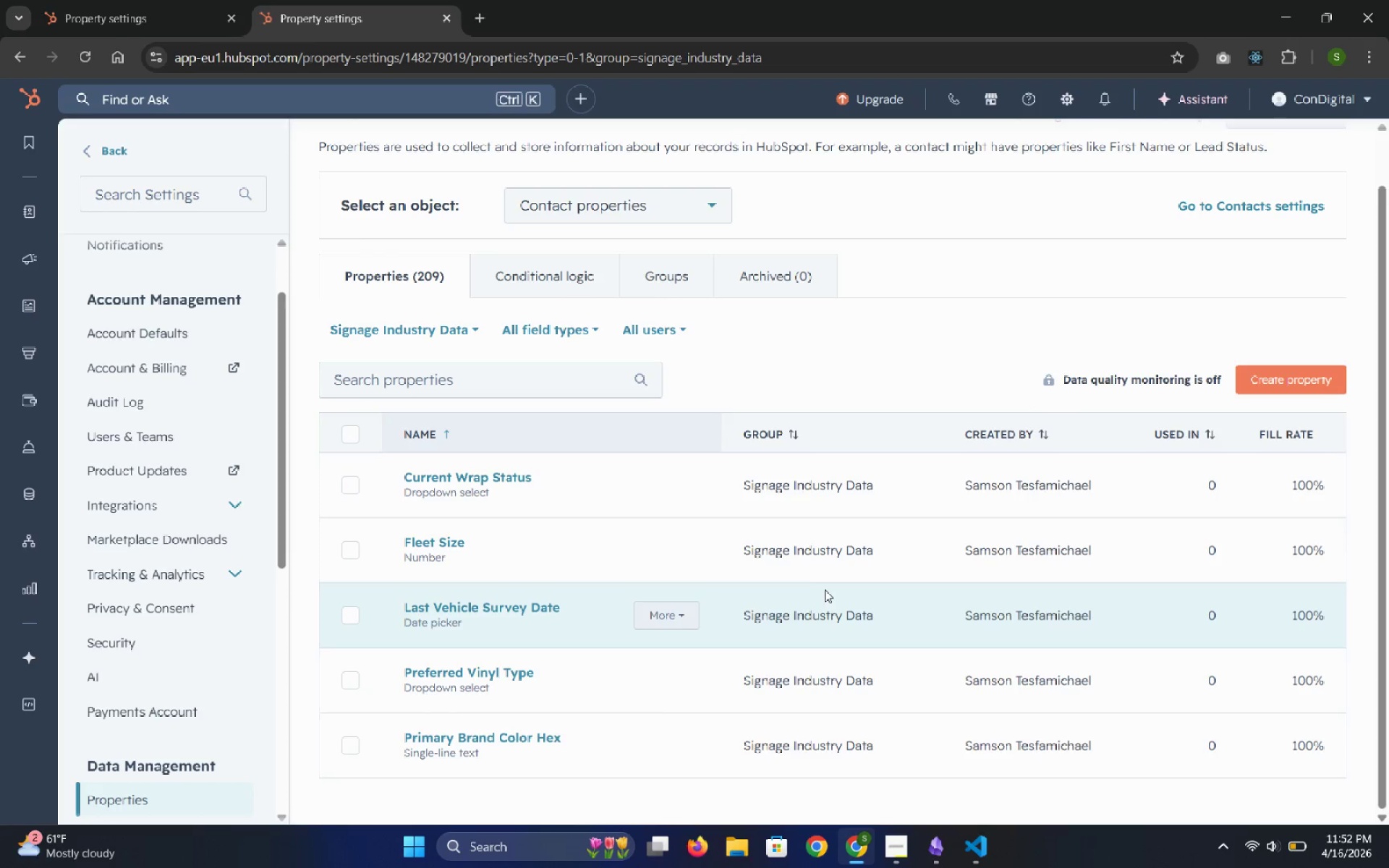 
wait(36.73)
 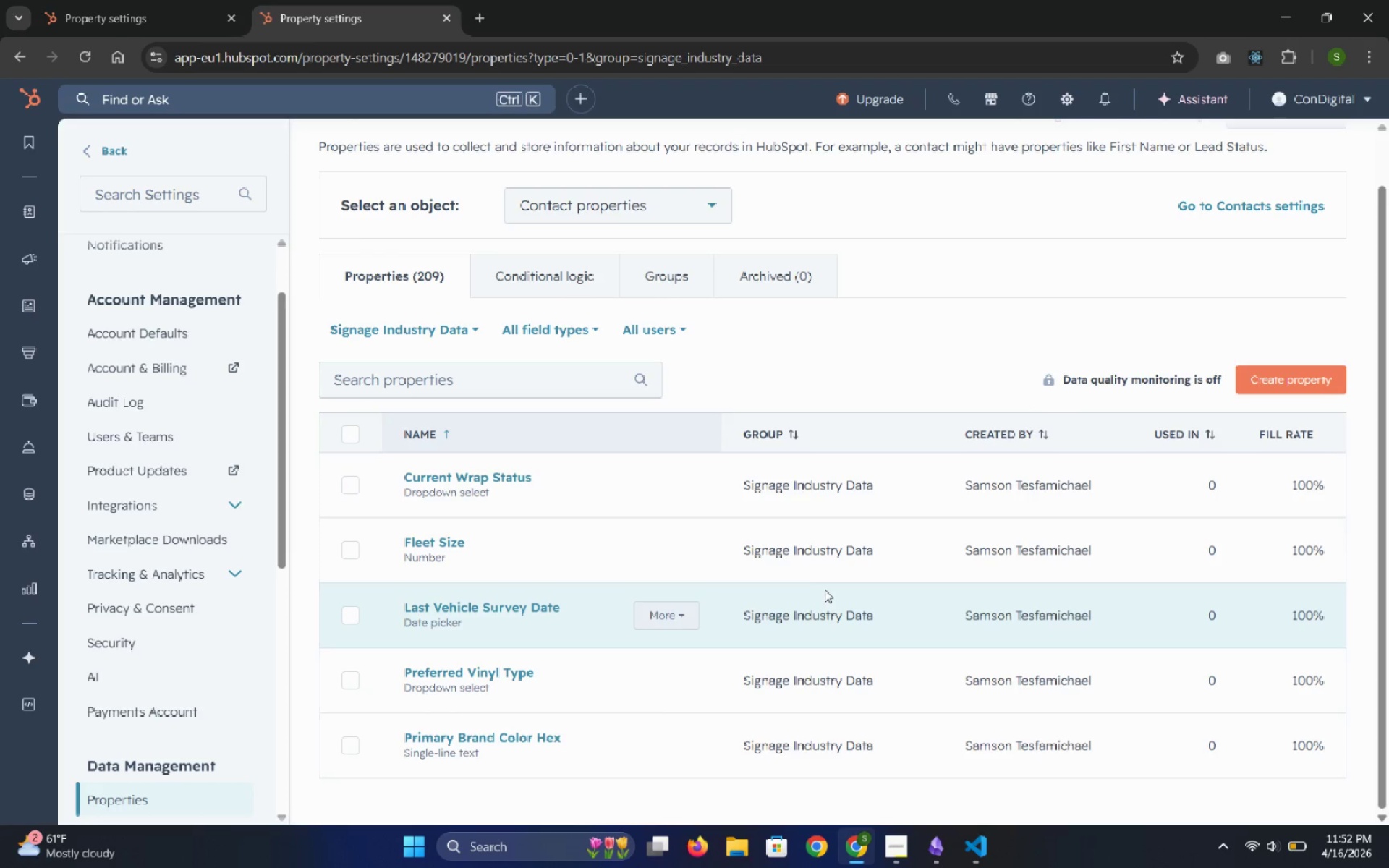 
left_click([654, 278])
 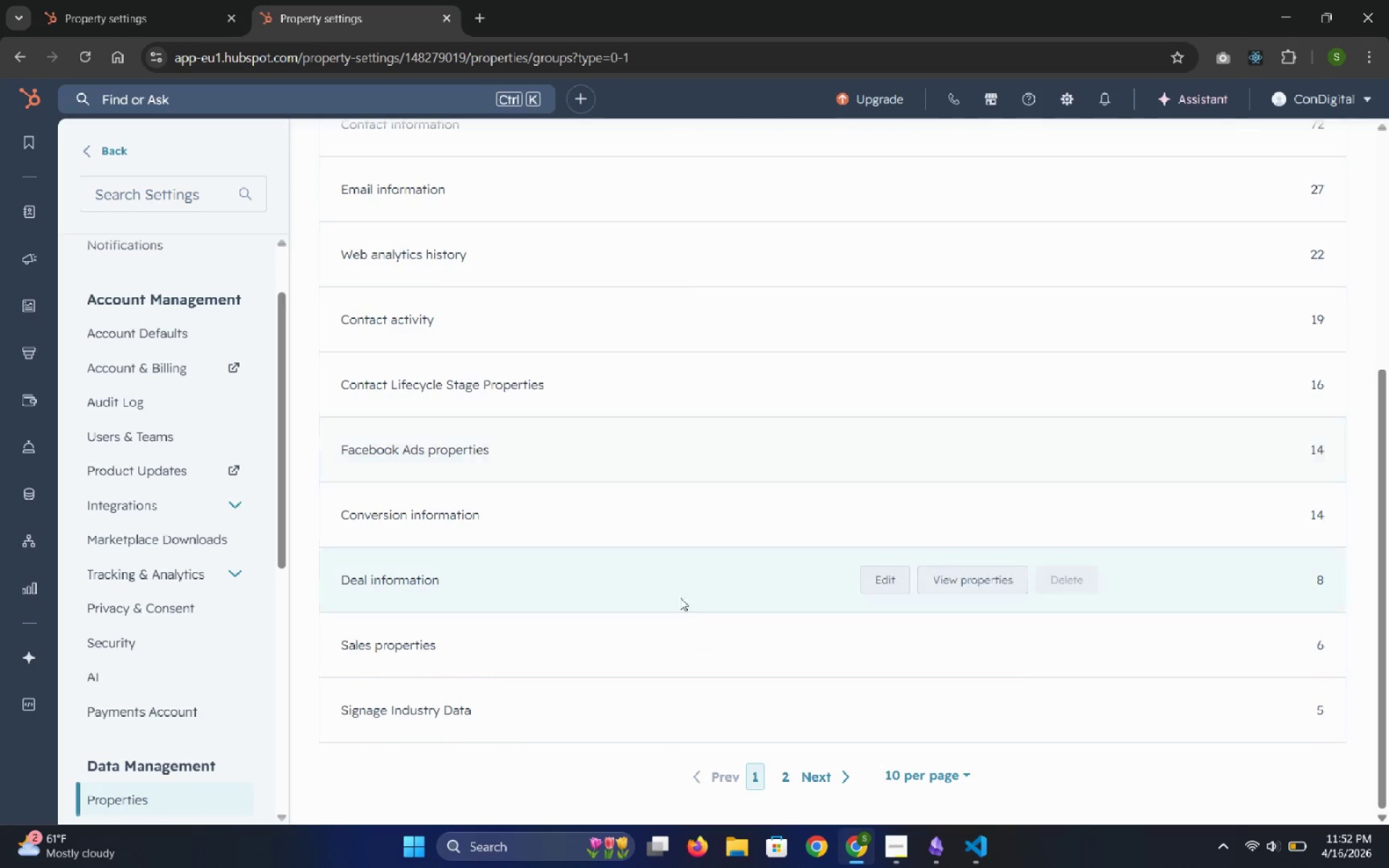 
left_click([622, 722])
 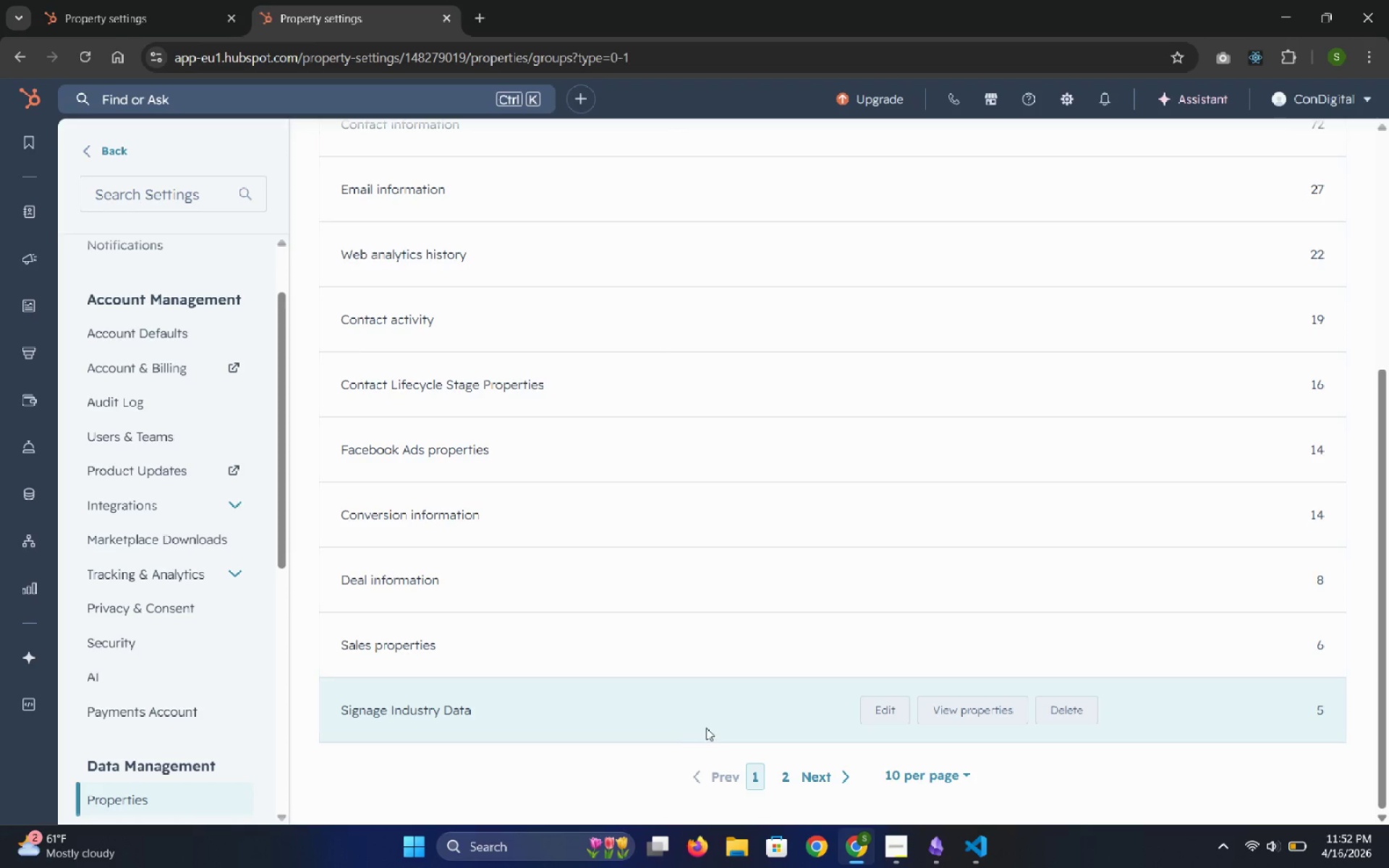 
left_click([706, 728])
 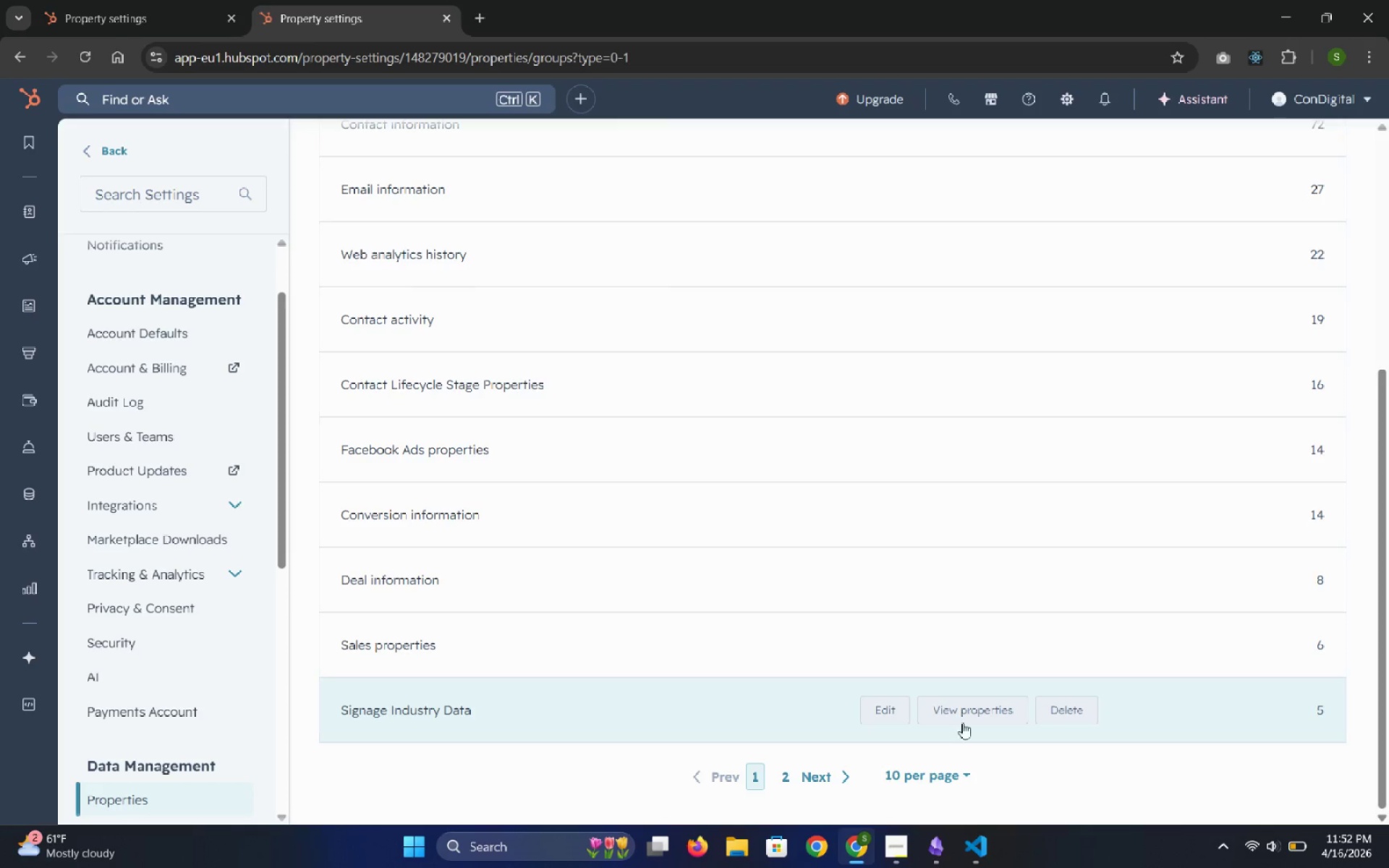 
left_click([969, 715])
 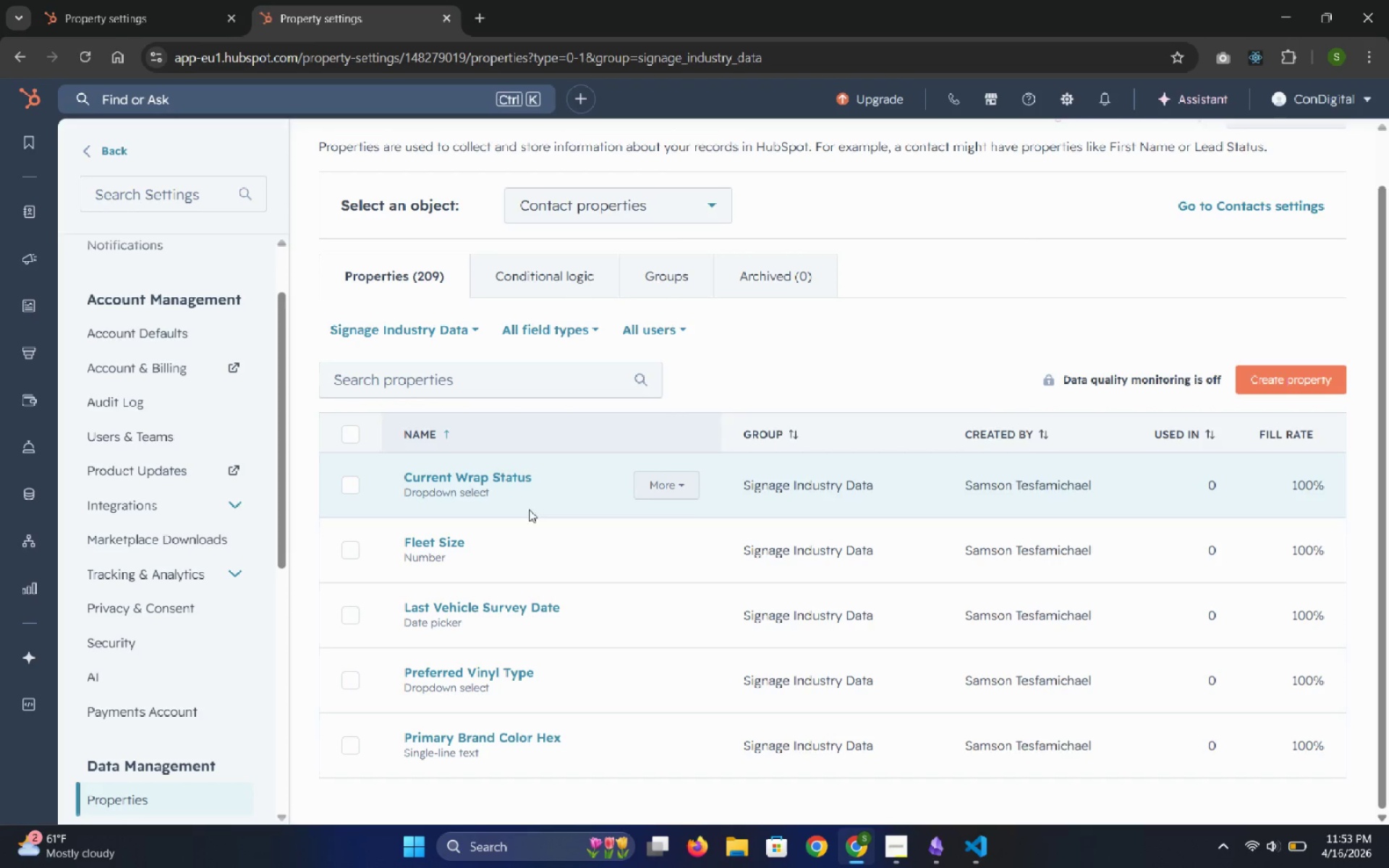 
left_click([485, 485])
 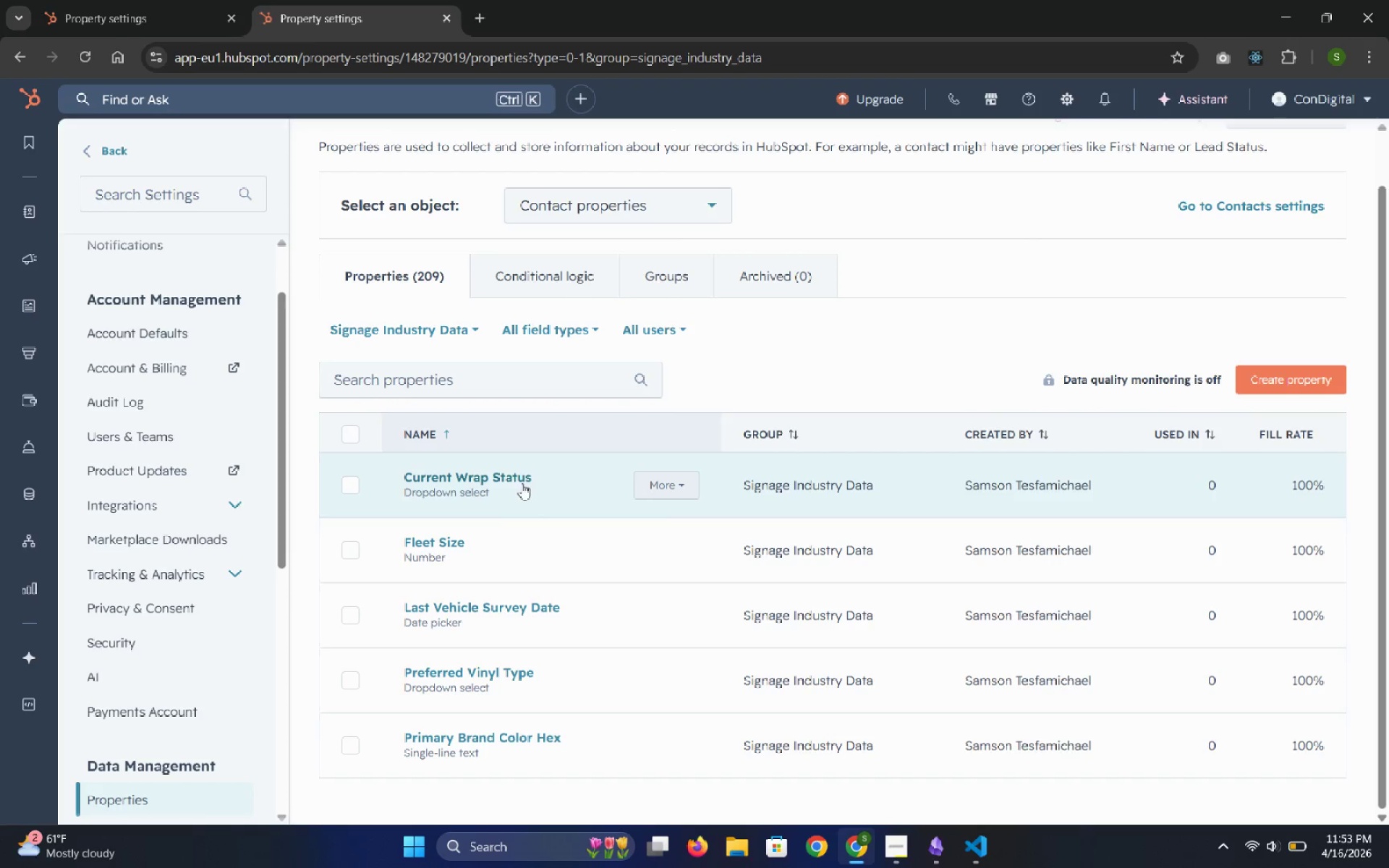 
left_click([522, 483])
 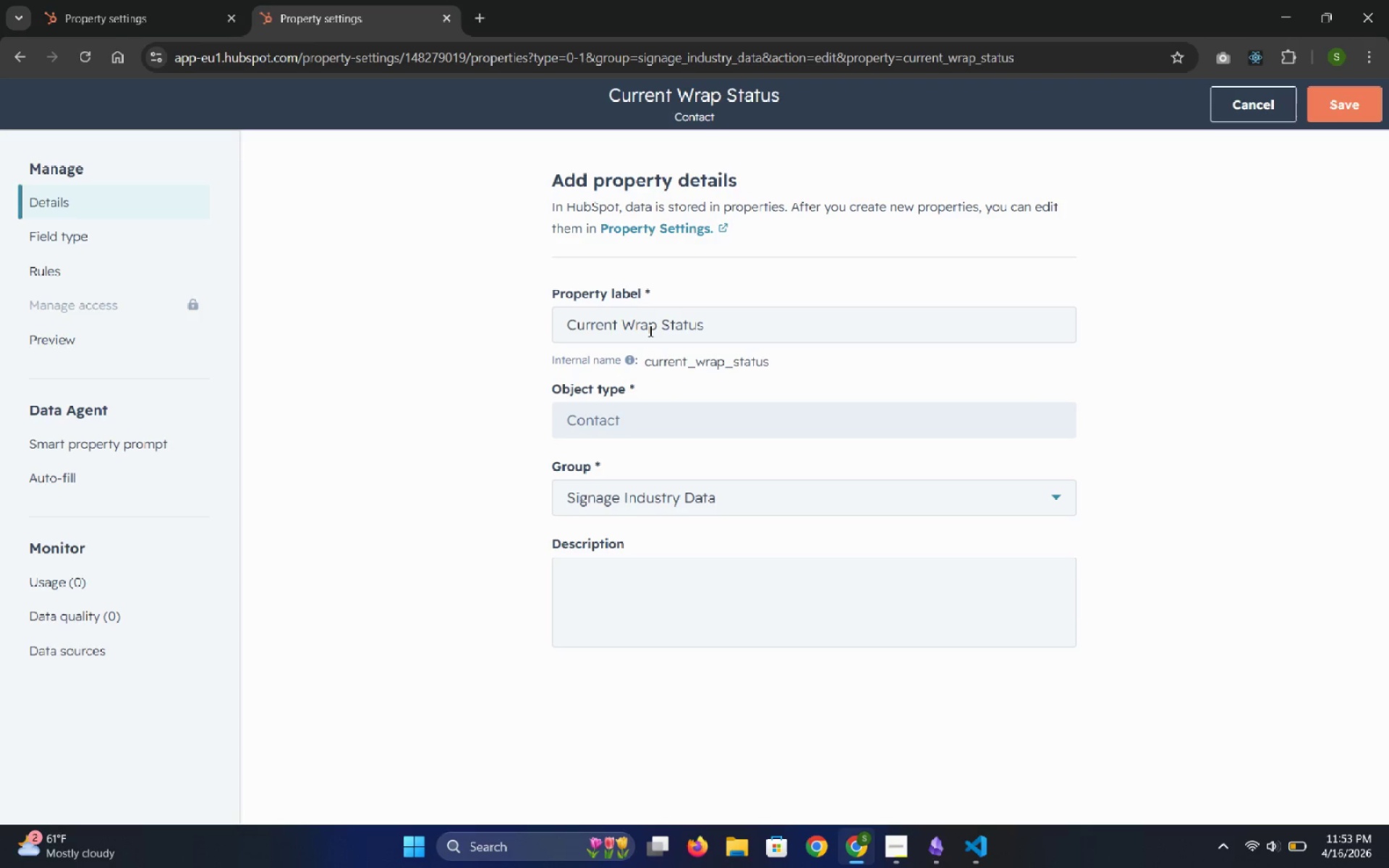 
wait(5.91)
 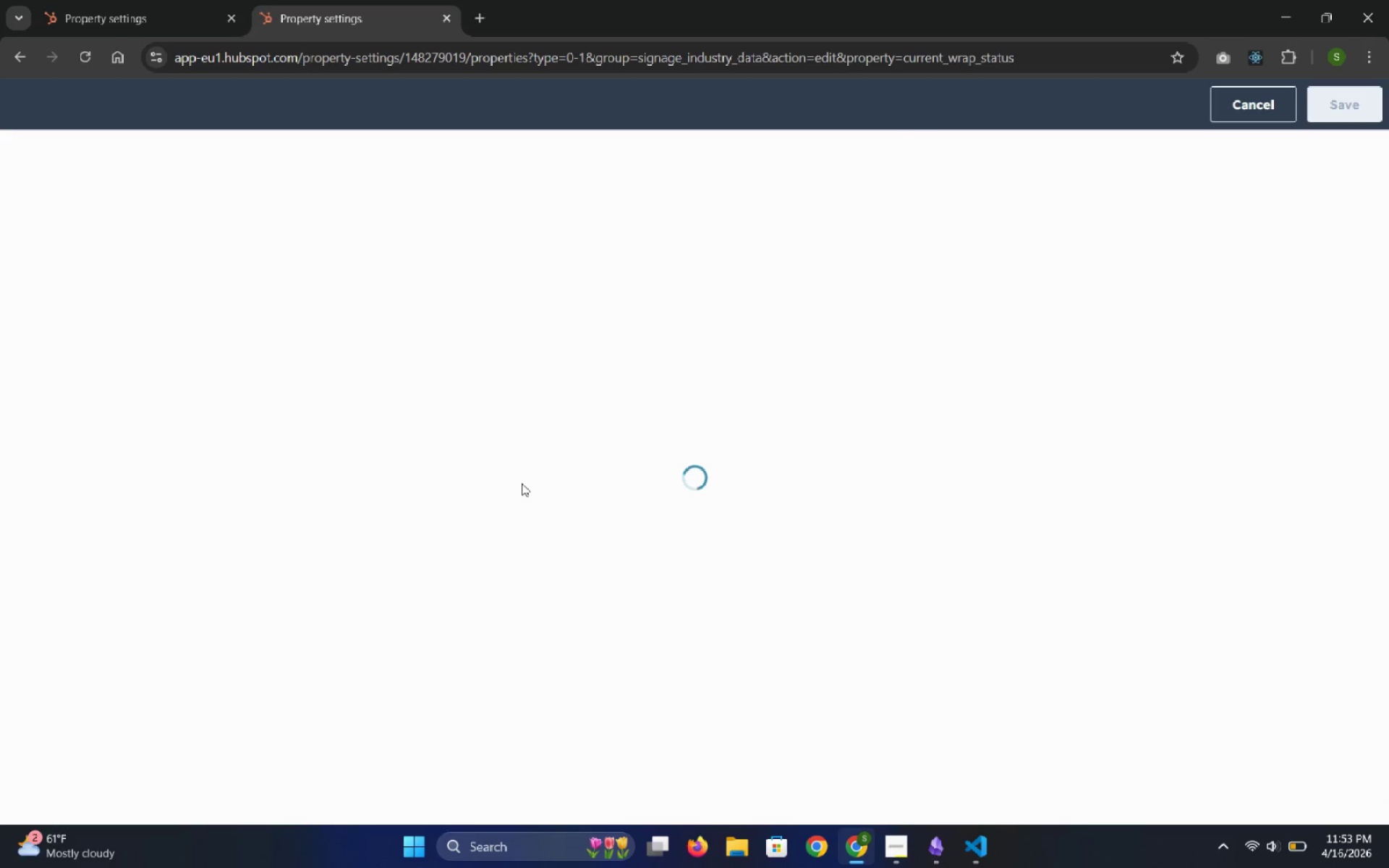 
left_click([786, 495])
 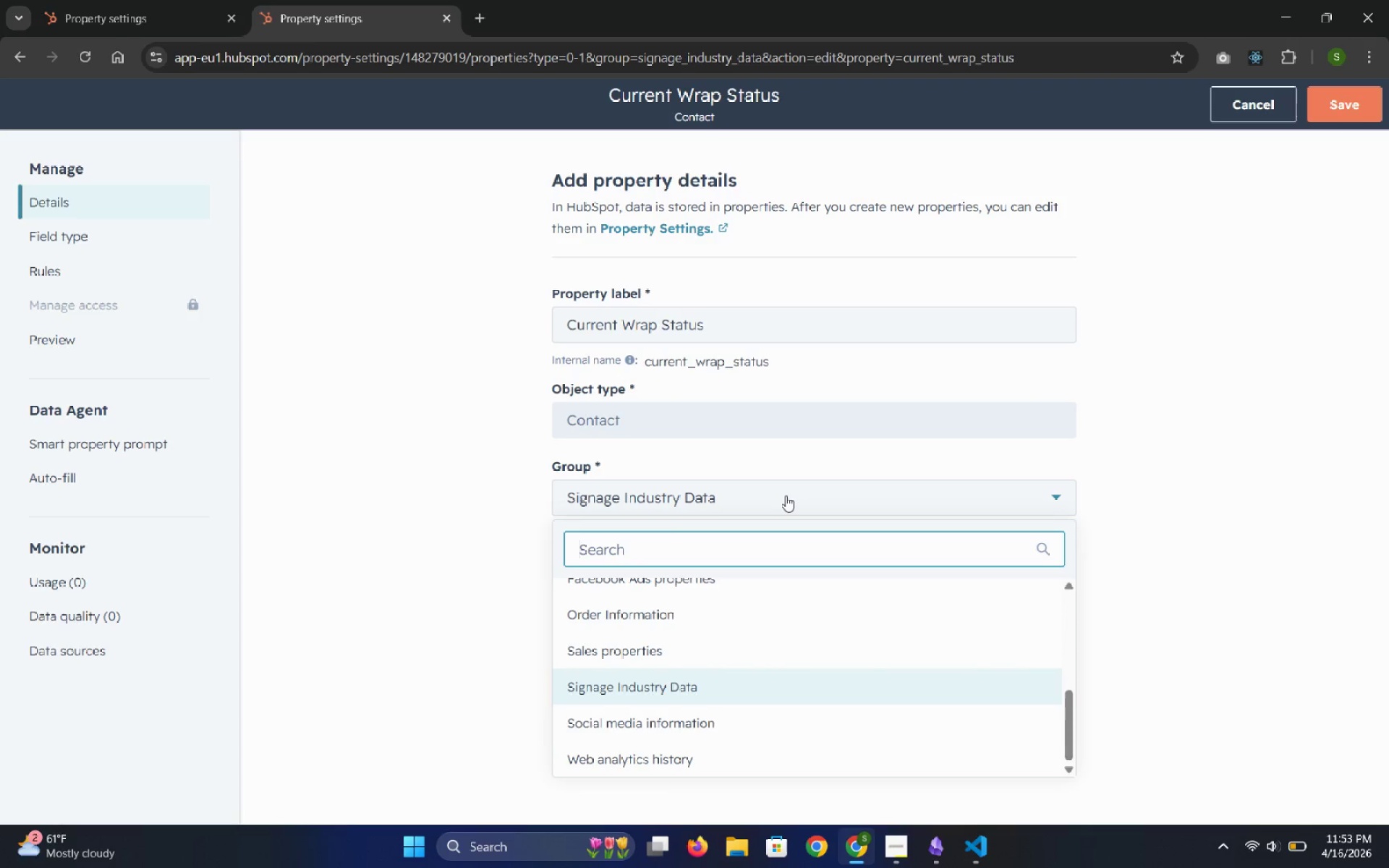 
left_click([786, 495])
 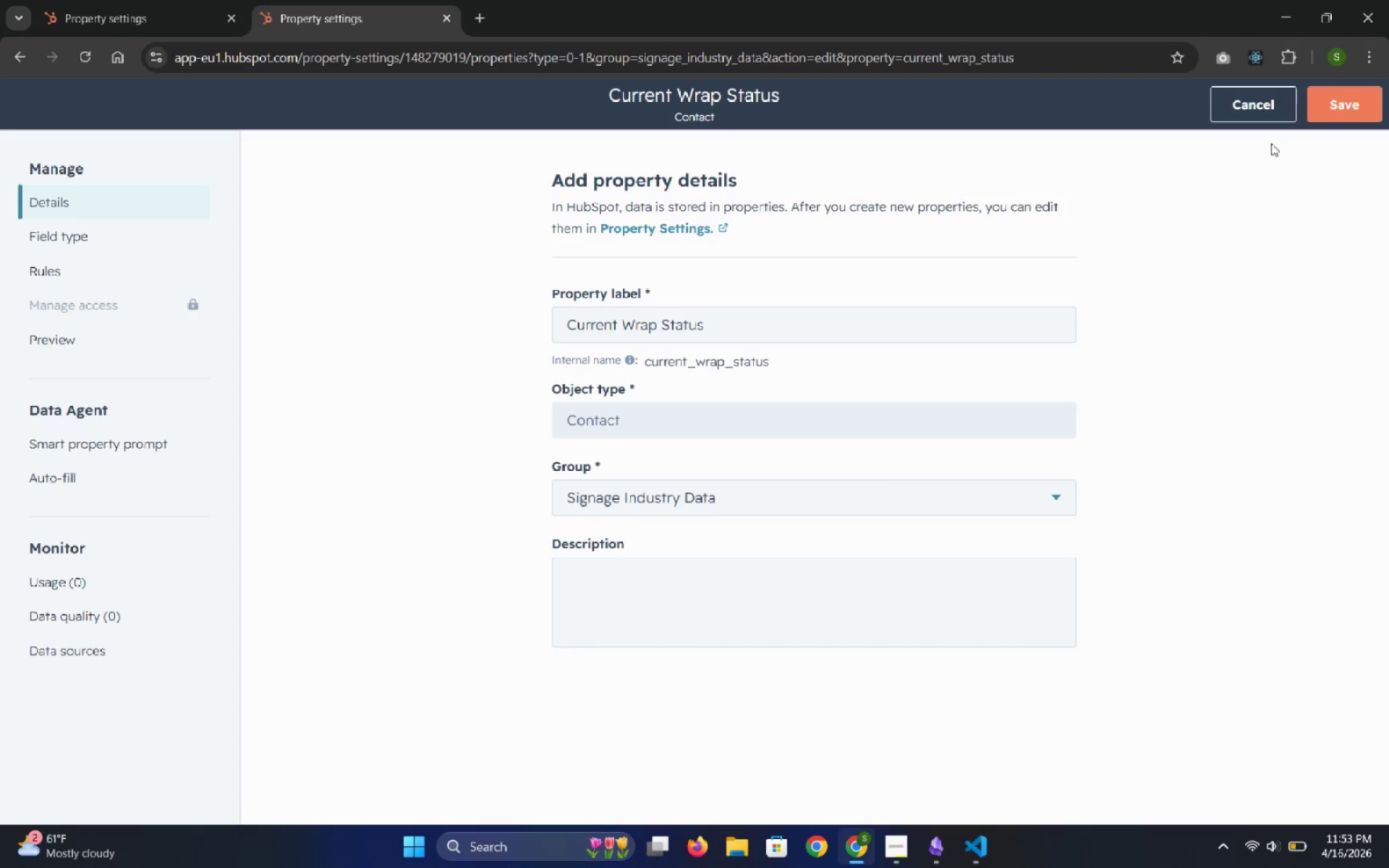 
left_click([1339, 101])
 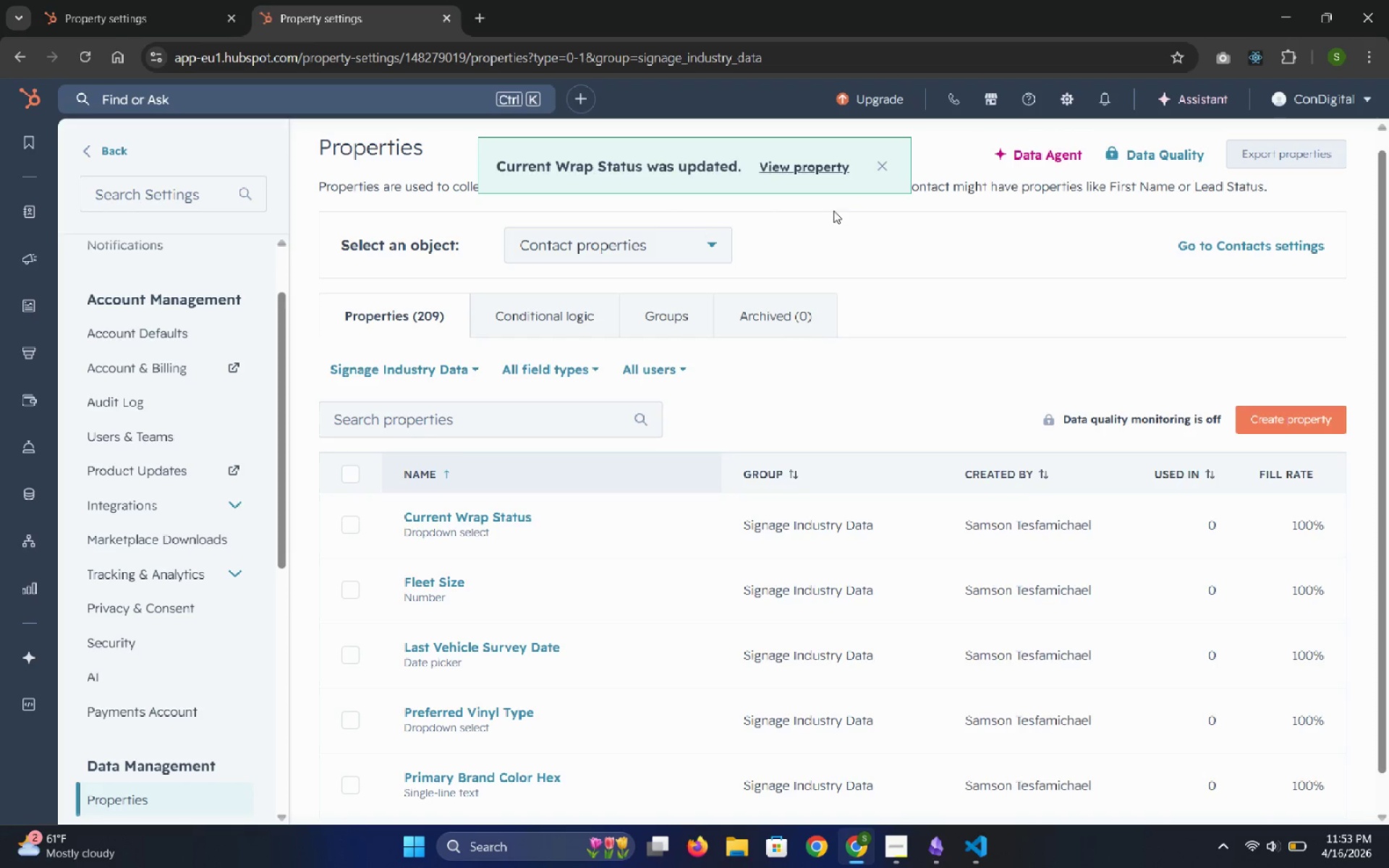 
left_click([803, 168])
 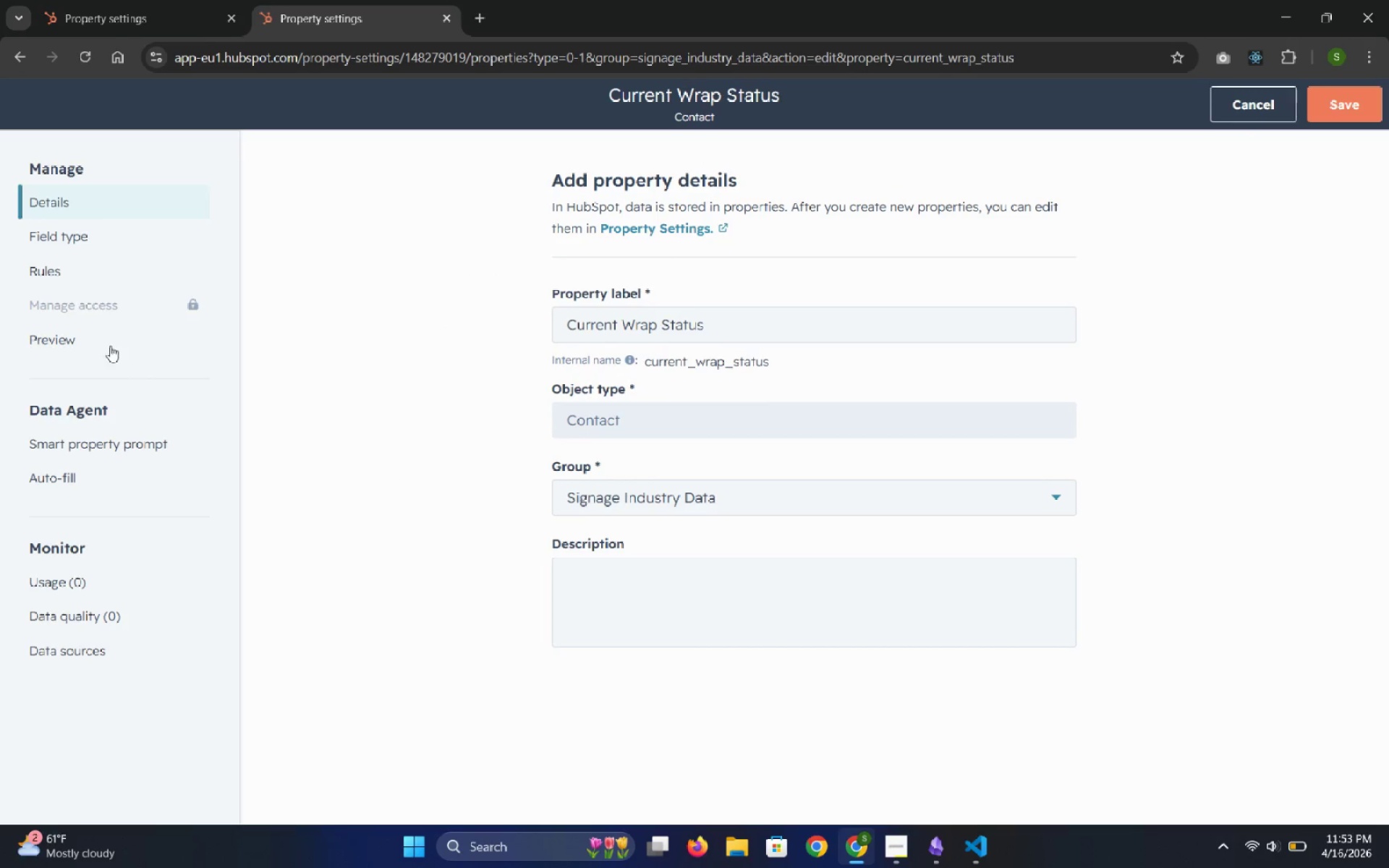 
left_click([67, 236])
 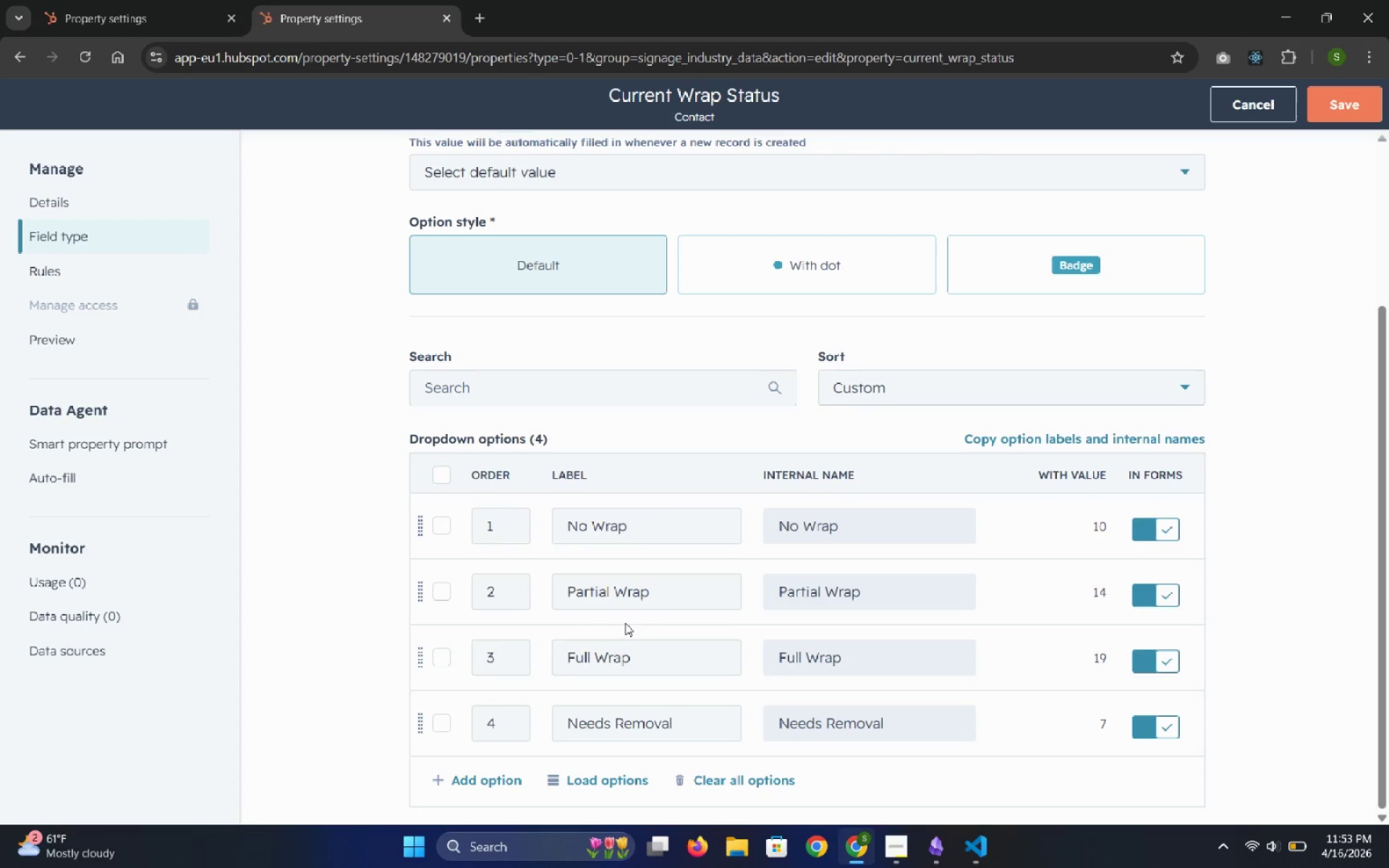 
wait(23.38)
 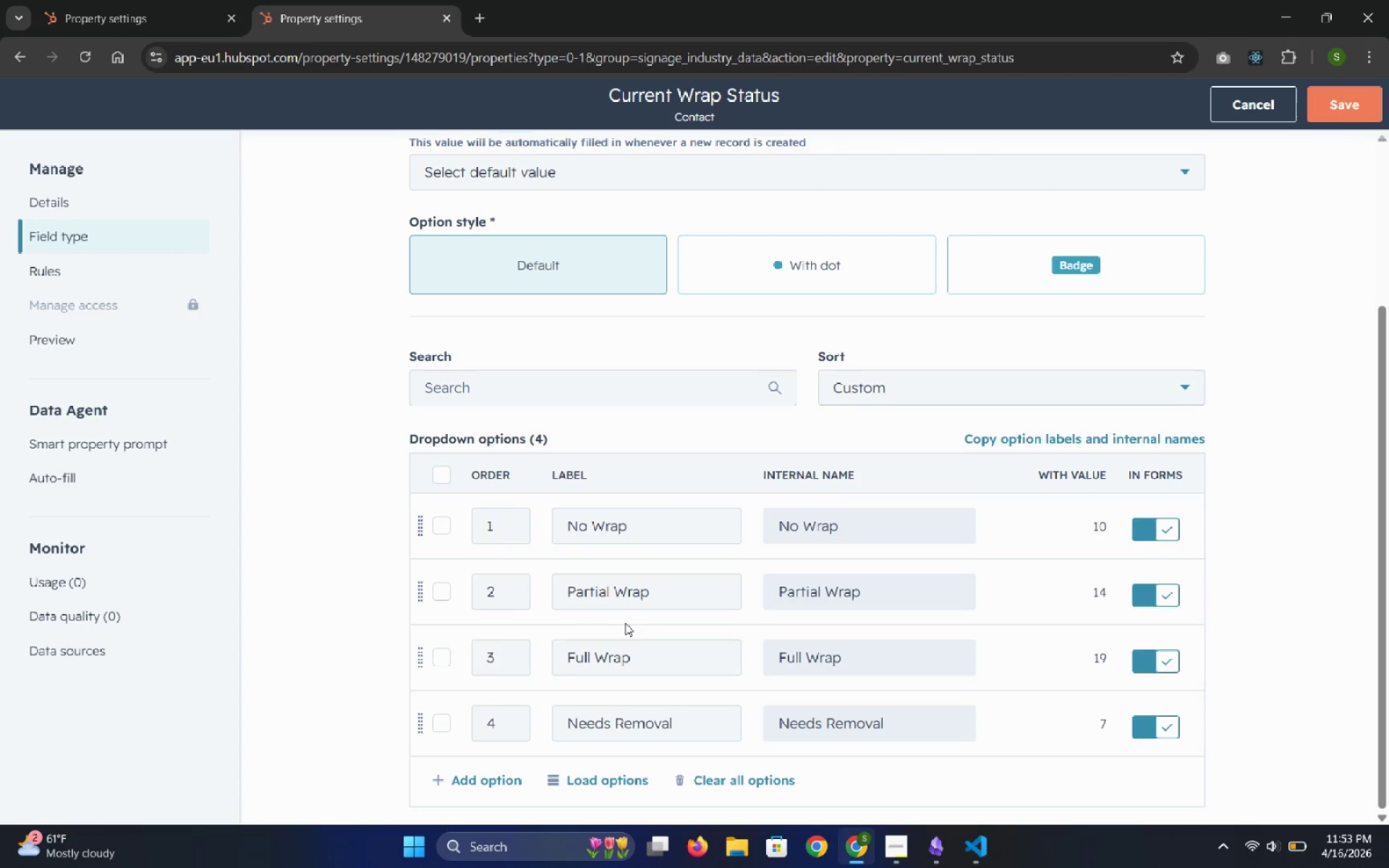 
left_click([58, 270])
 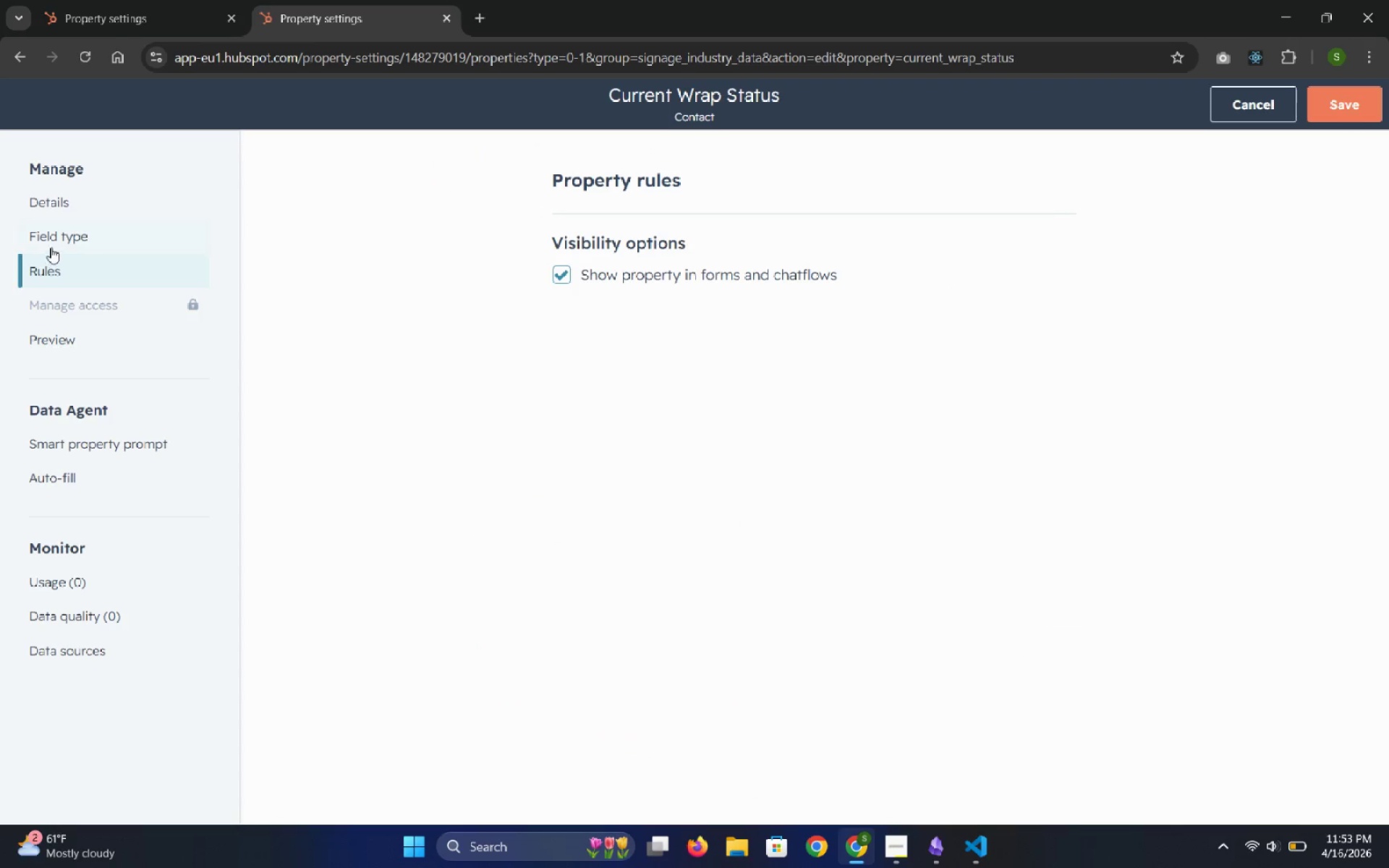 
left_click([51, 237])
 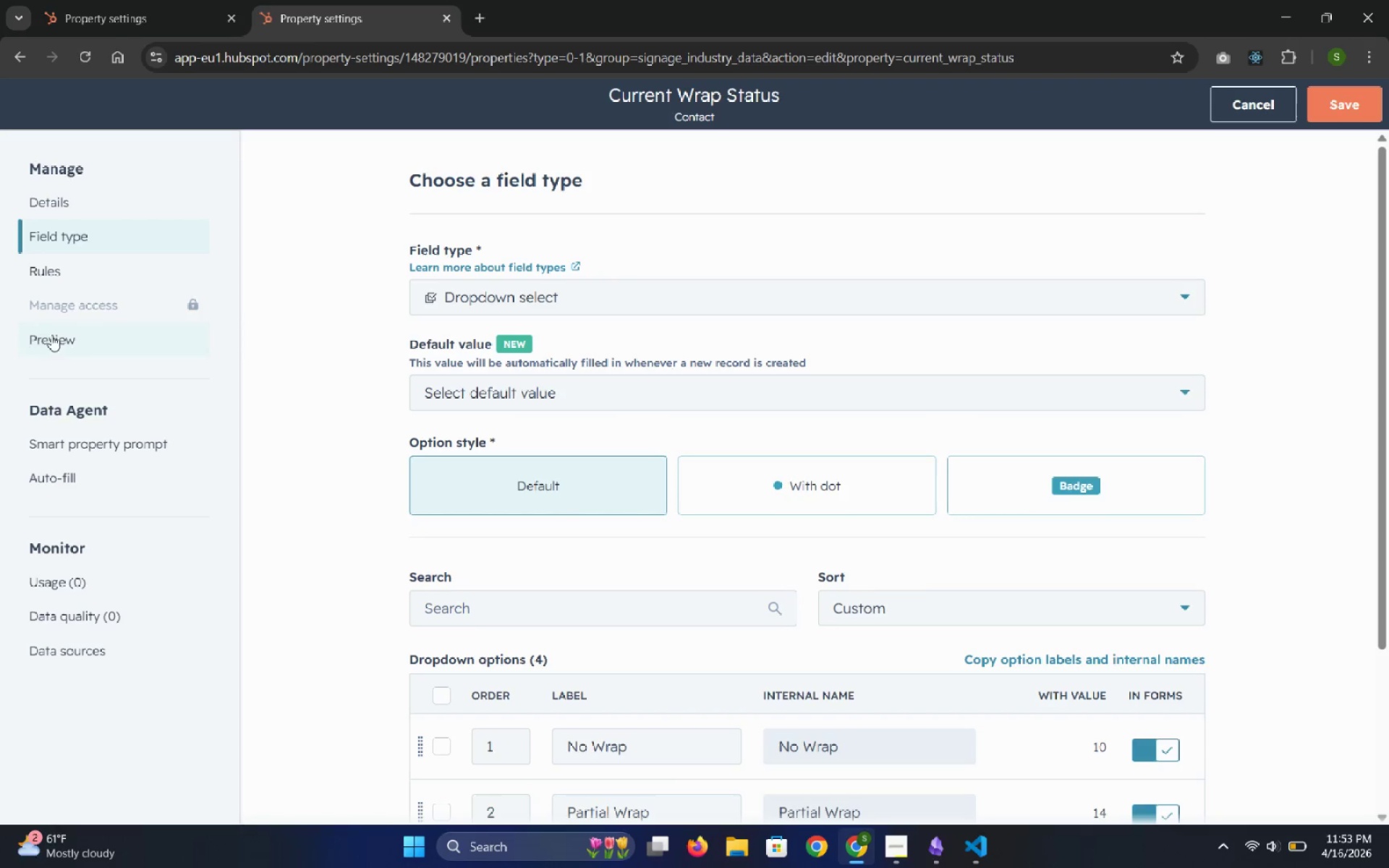 
left_click([54, 345])
 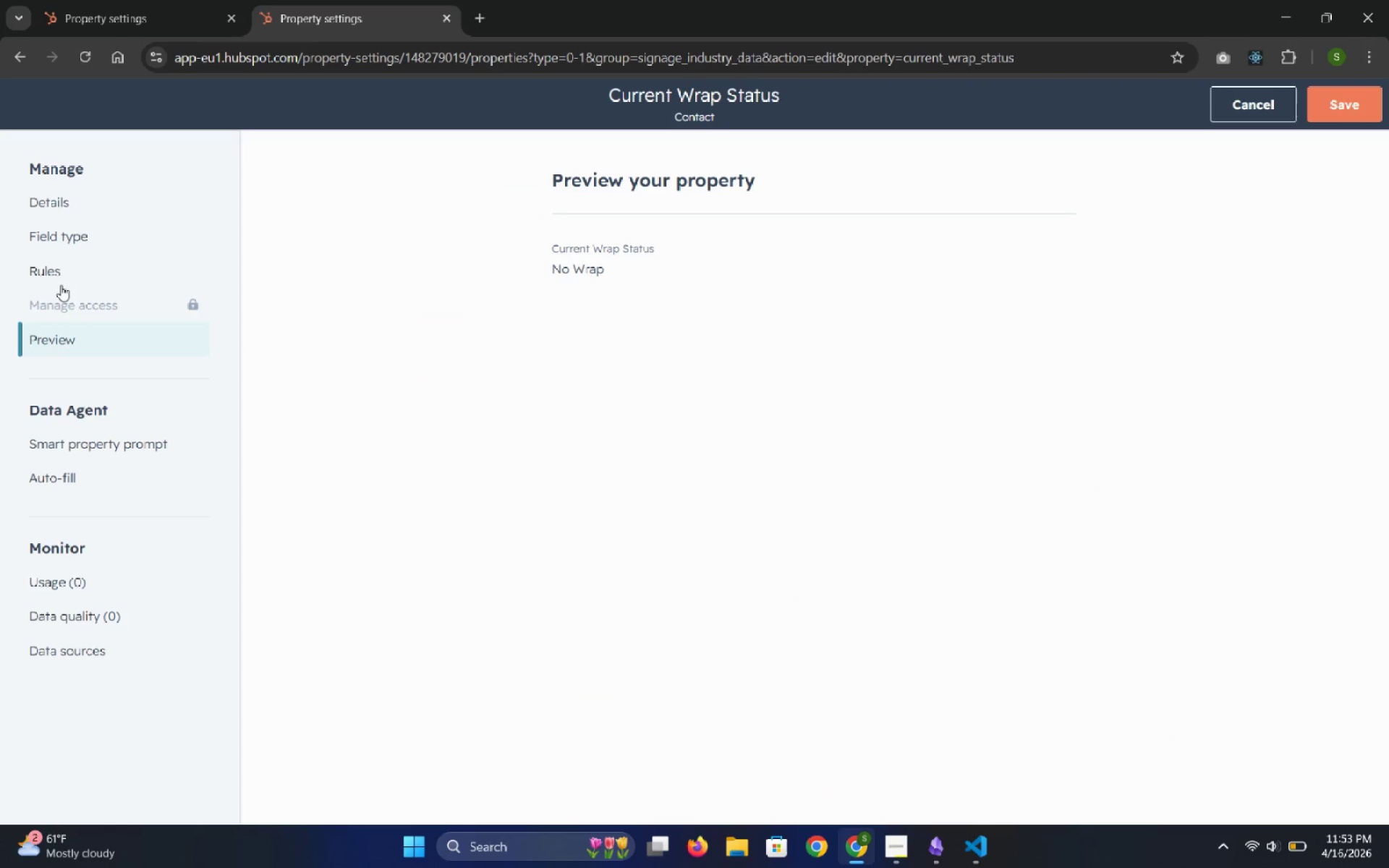 
left_click([56, 275])
 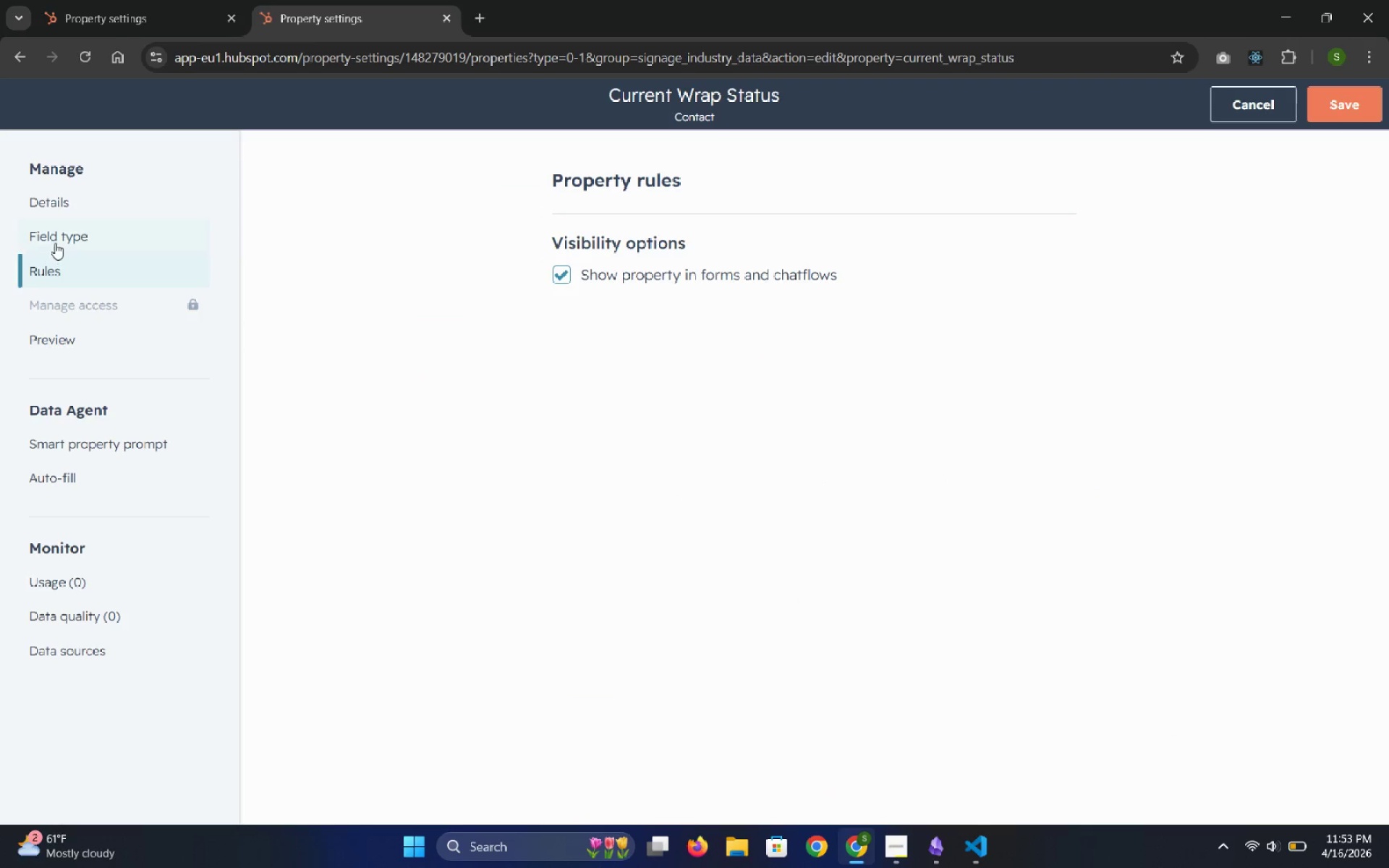 
left_click([55, 242])
 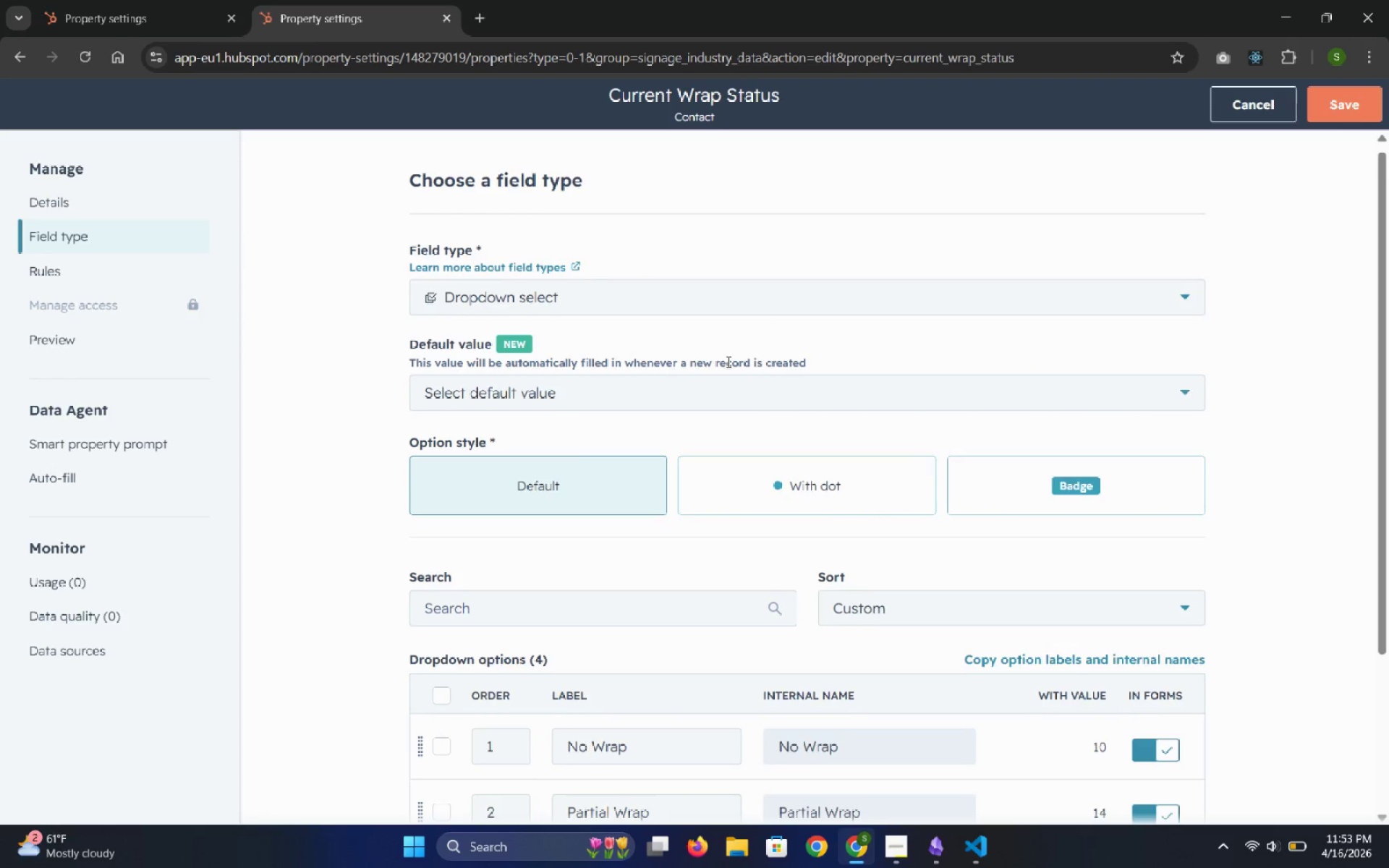 
wait(9.67)
 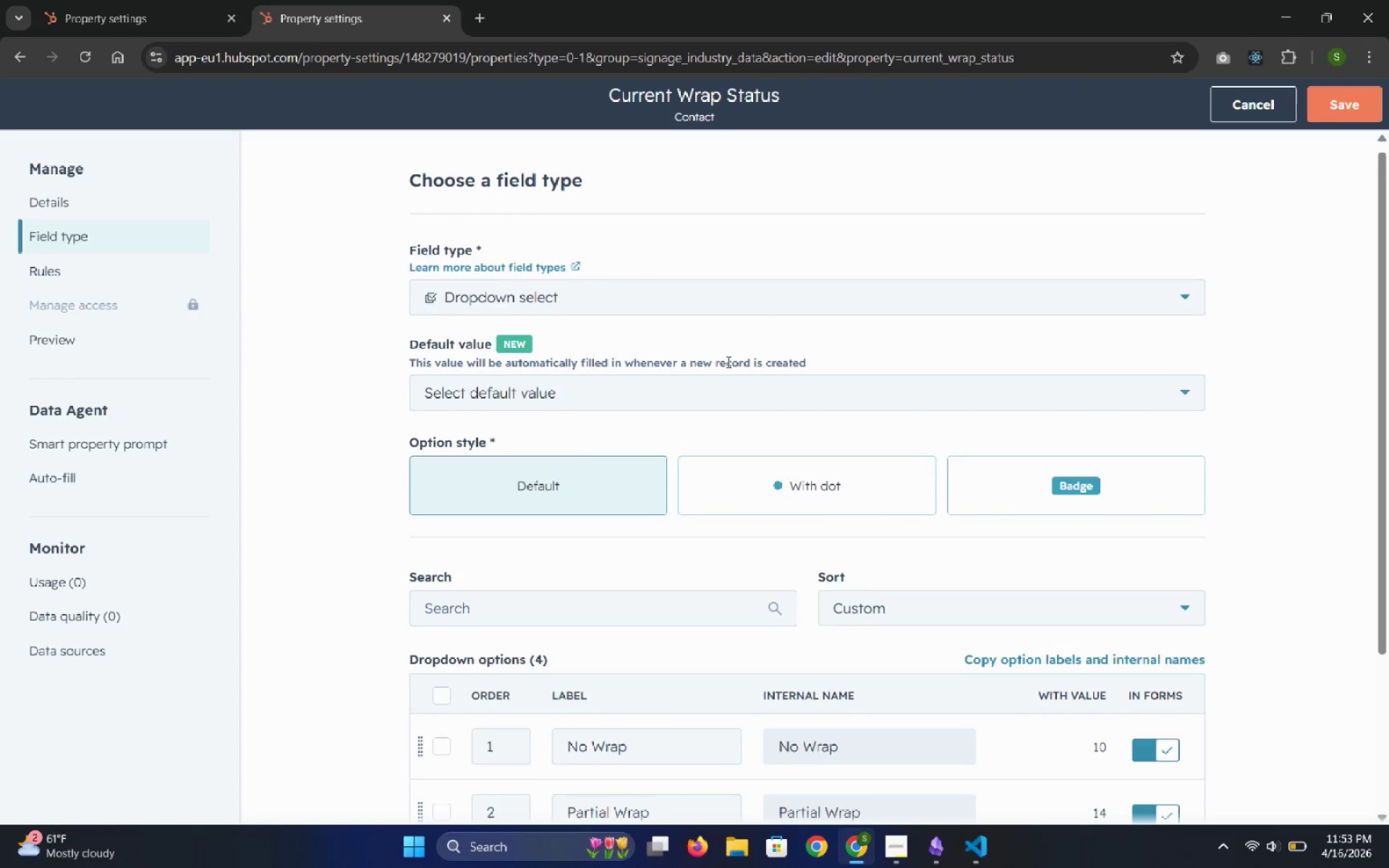 
left_click([1343, 101])
 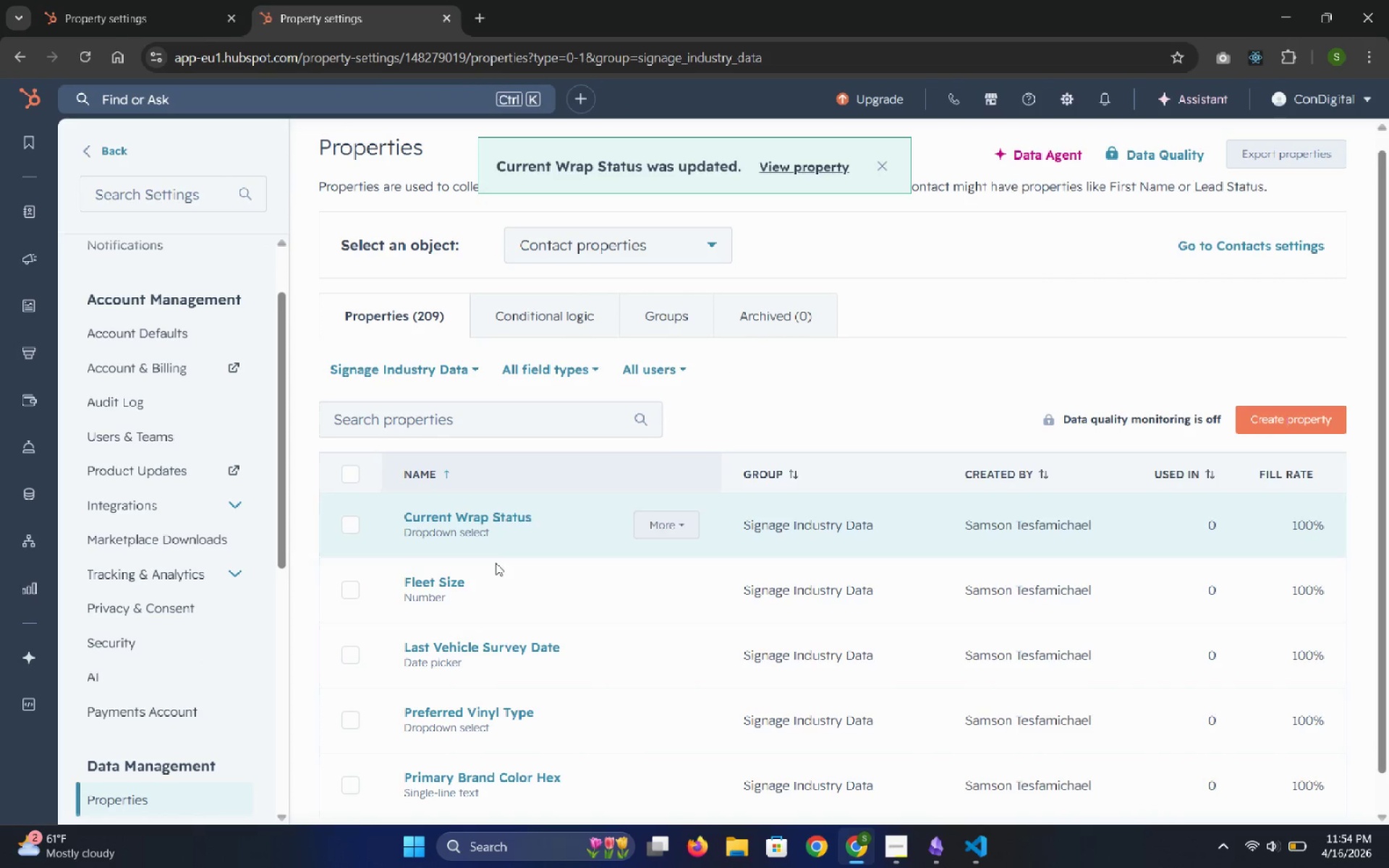 
left_click([489, 580])
 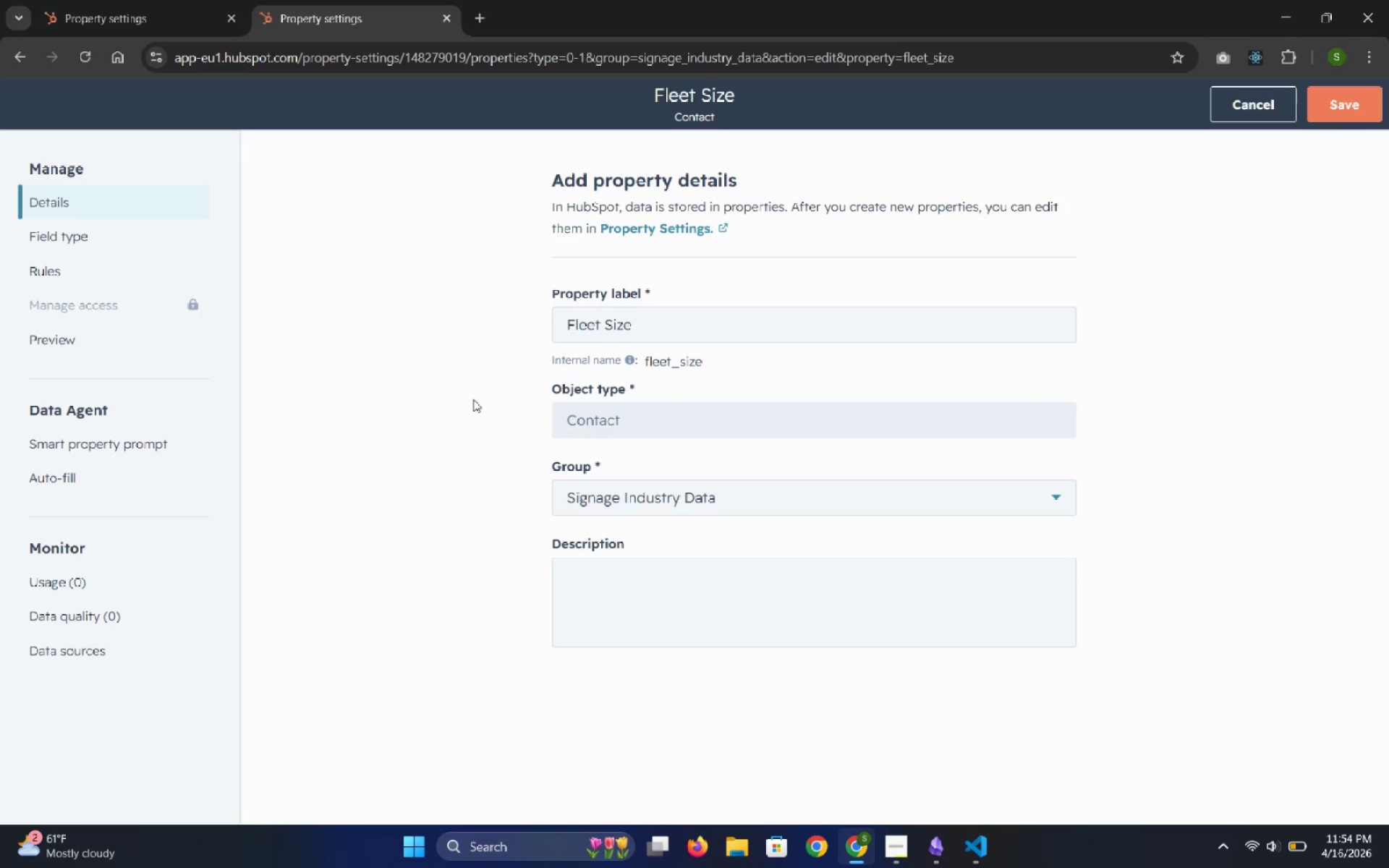 
left_click([105, 239])
 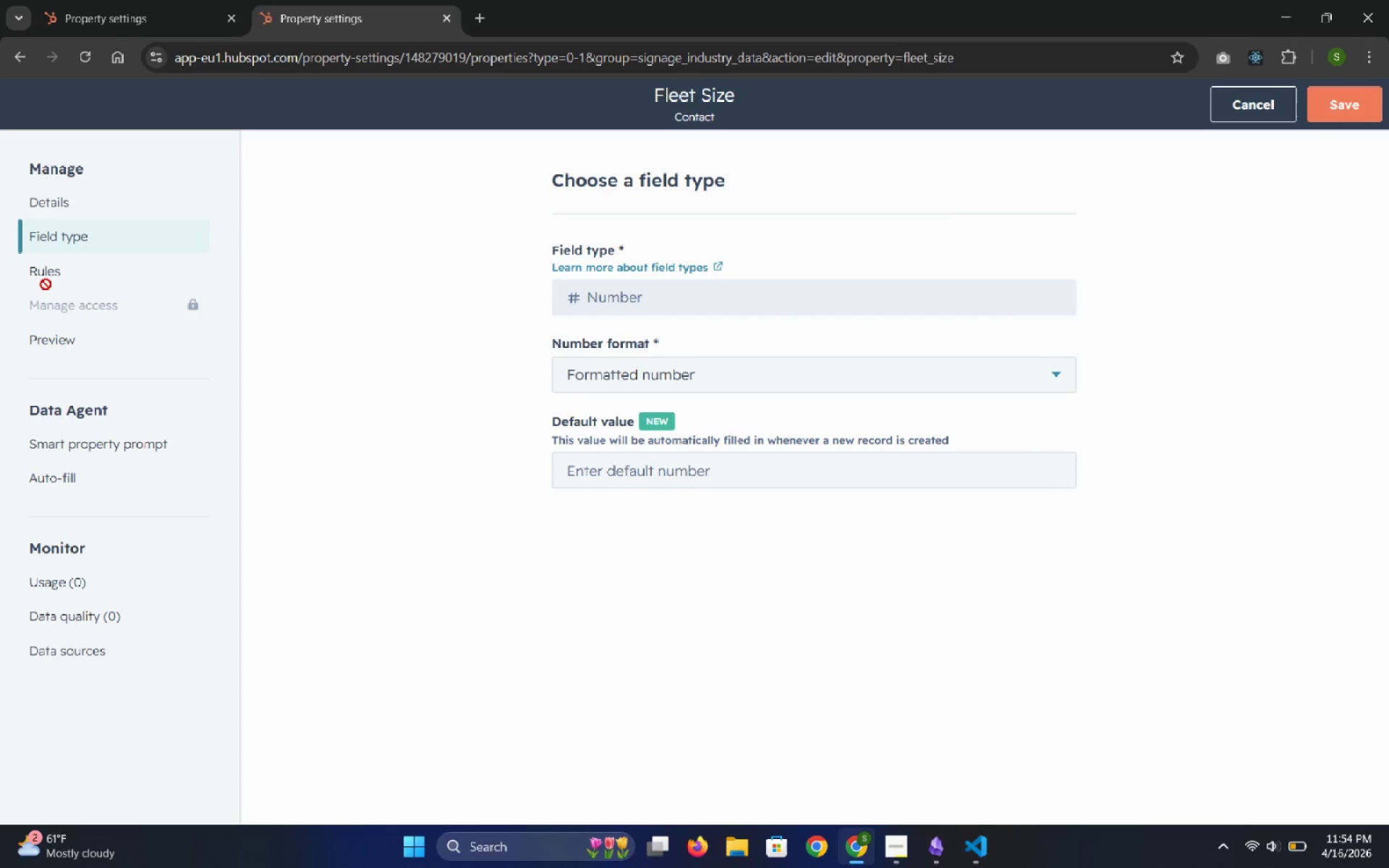 
wait(5.97)
 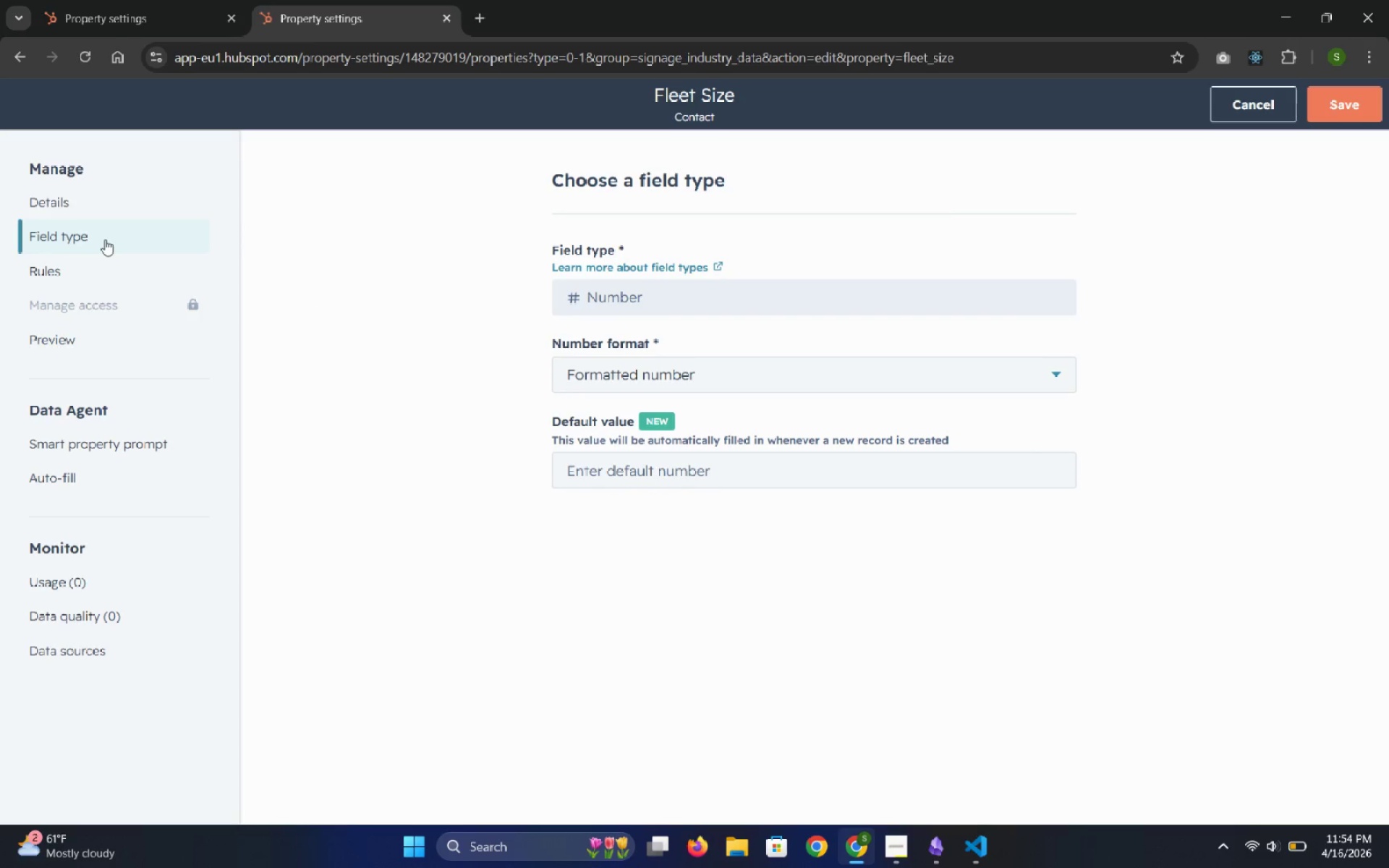 
left_click([1349, 107])
 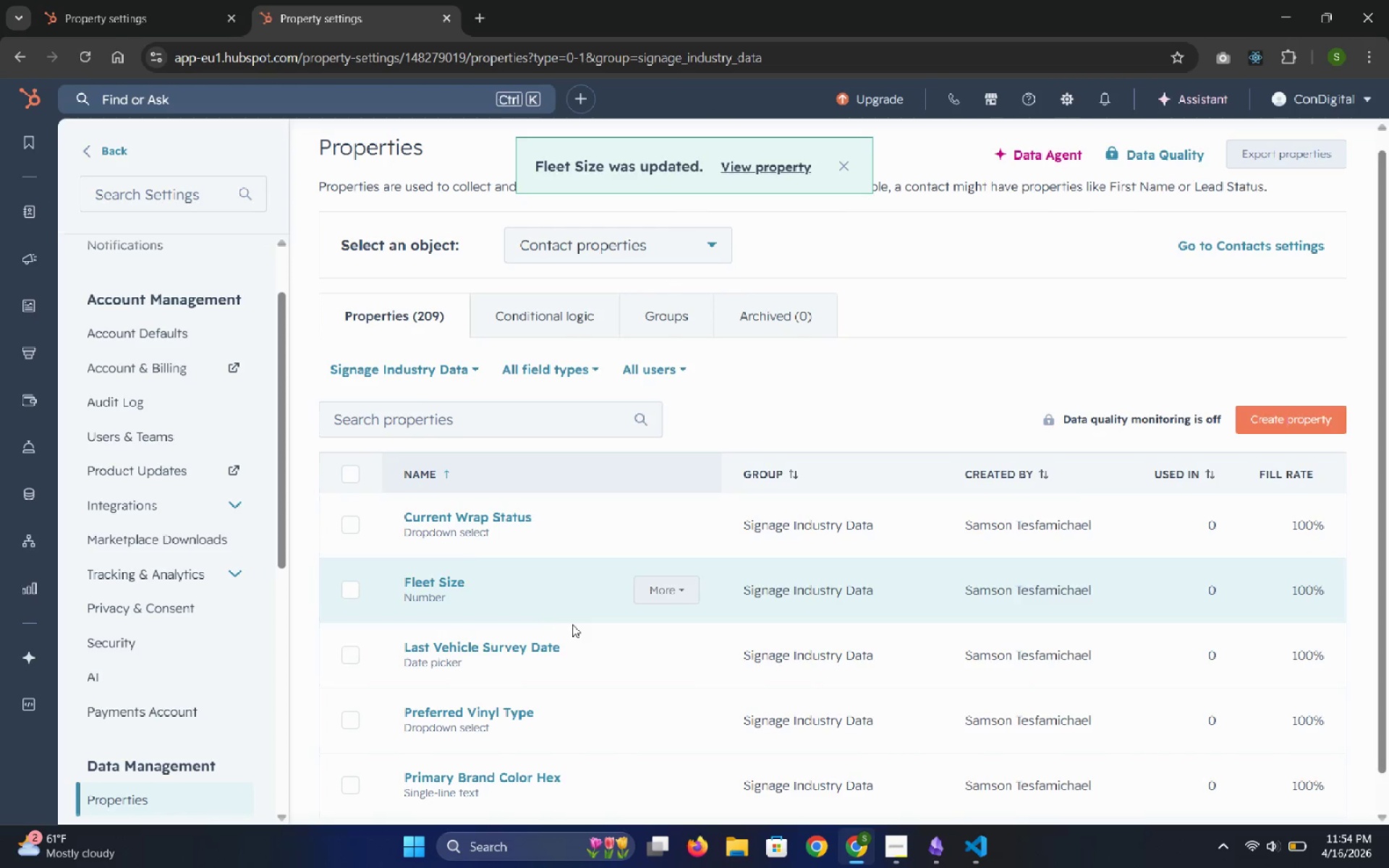 
left_click([529, 656])
 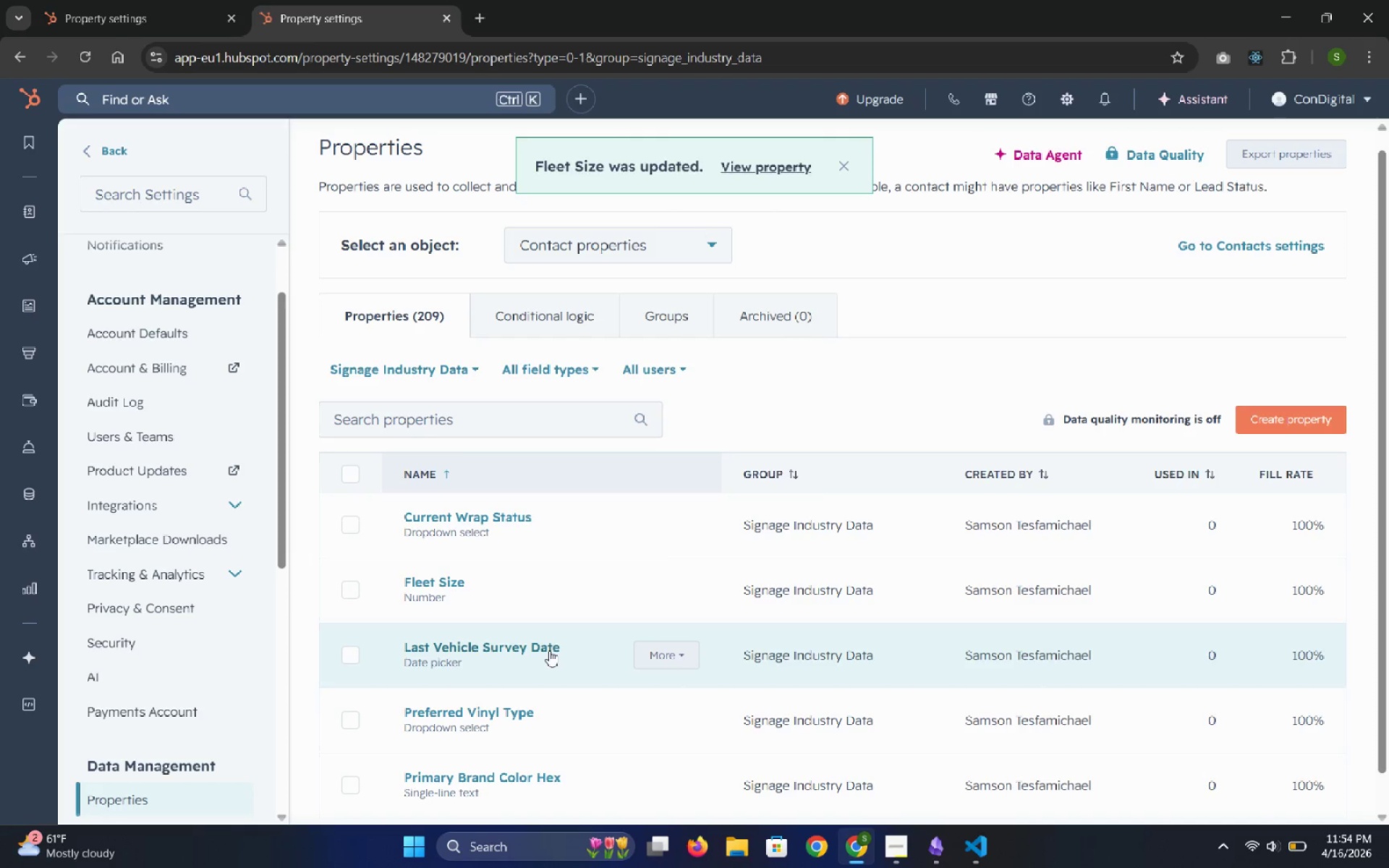 
left_click([549, 650])
 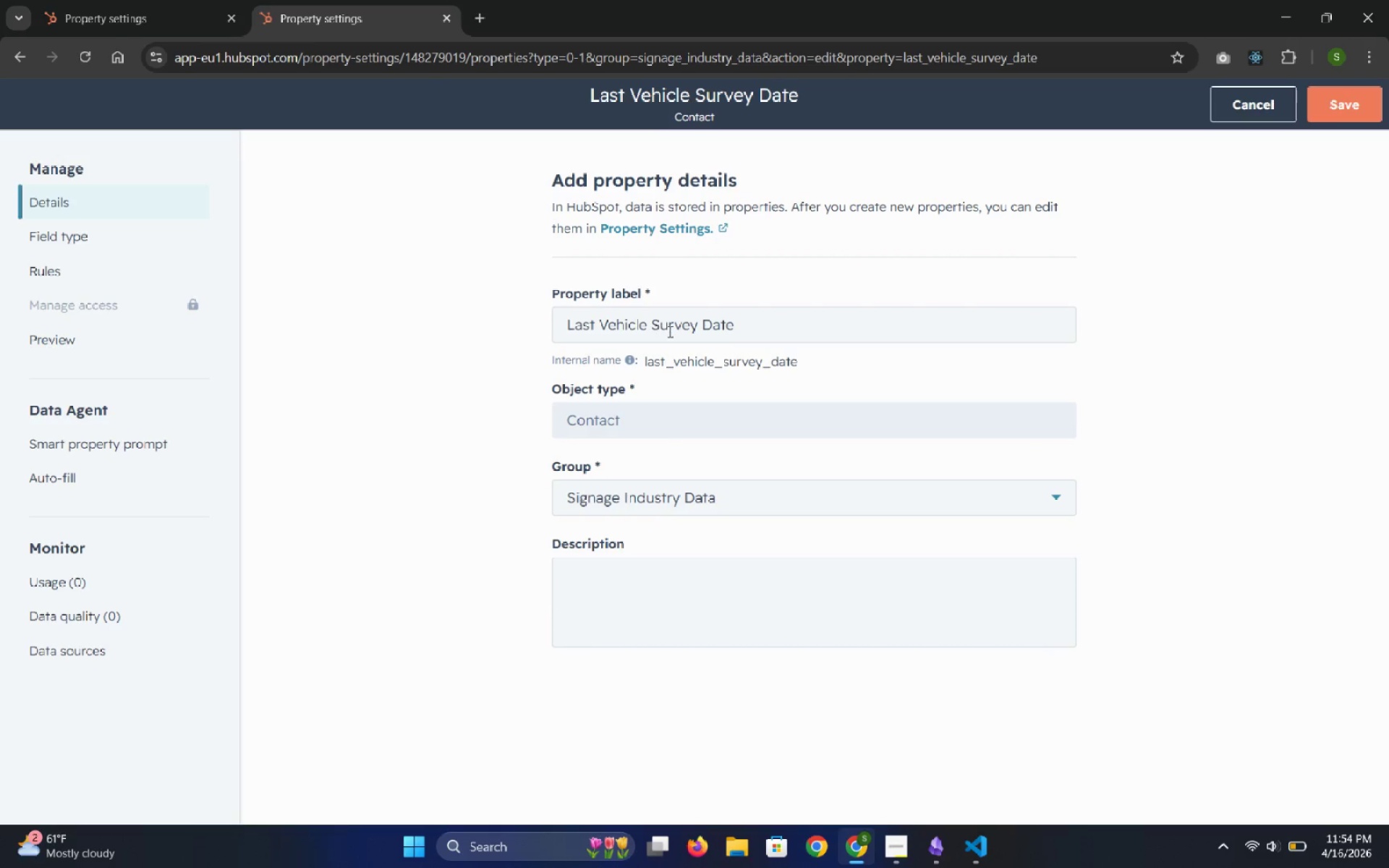 
wait(11.58)
 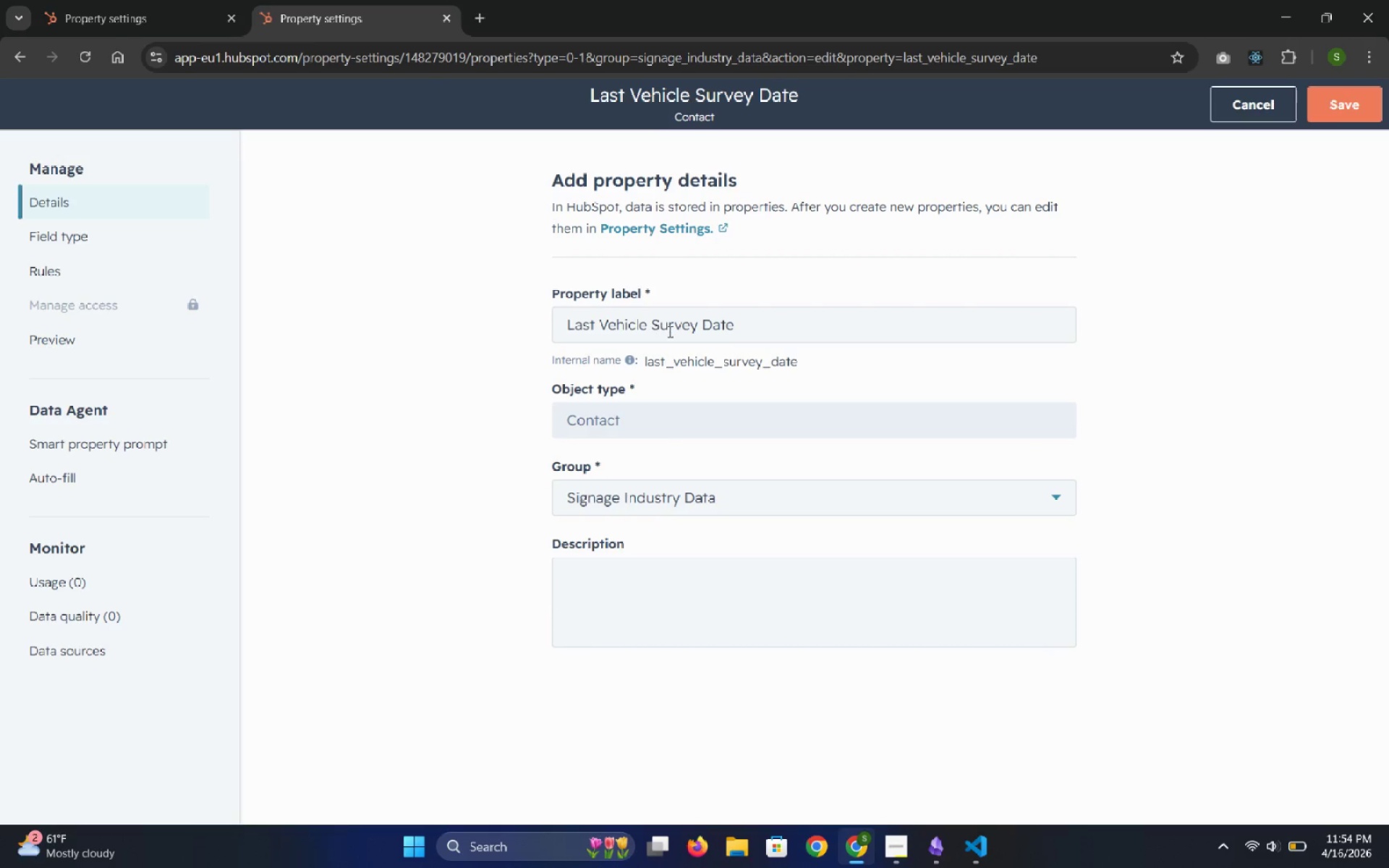 
left_click([73, 237])
 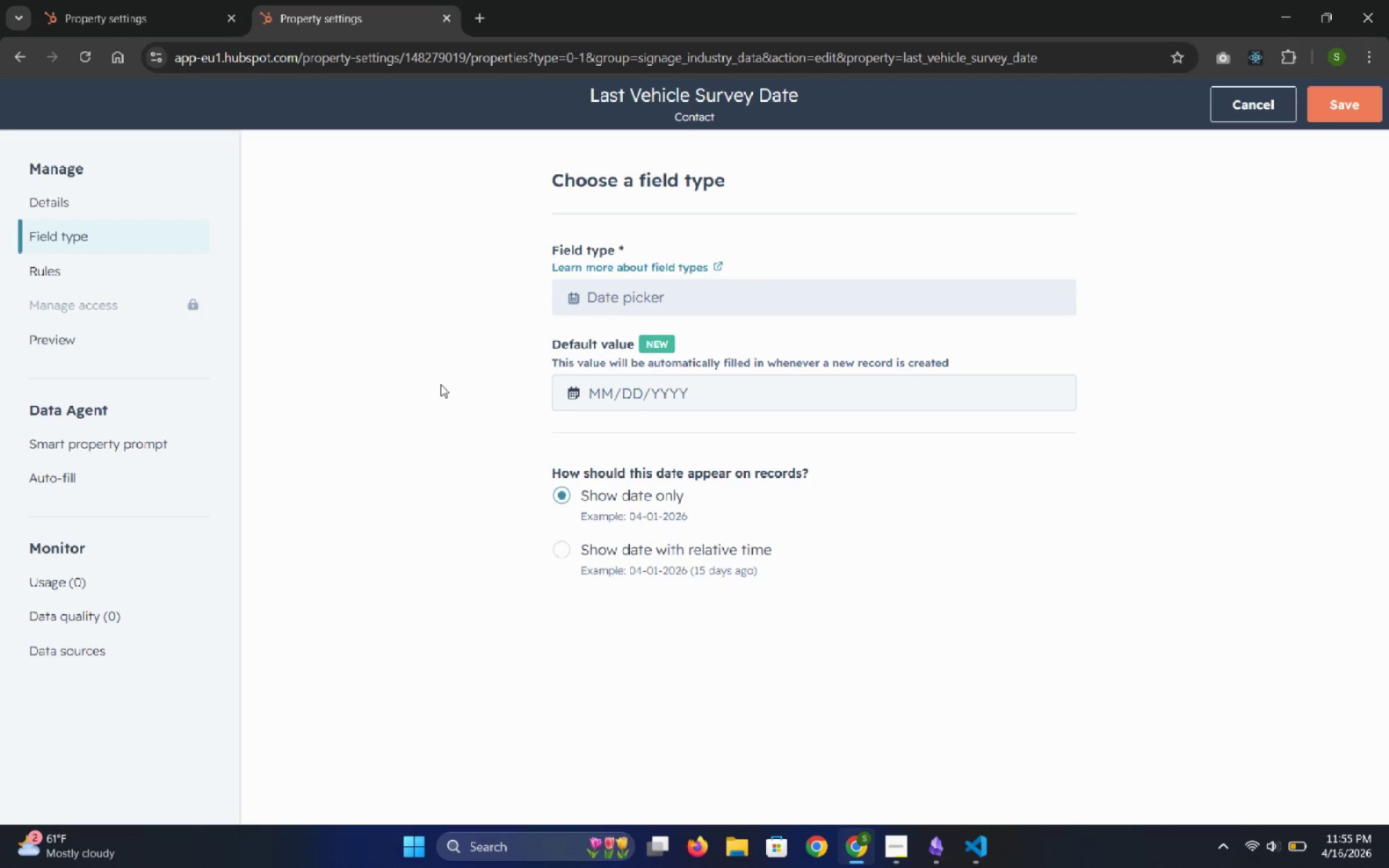 
wait(37.88)
 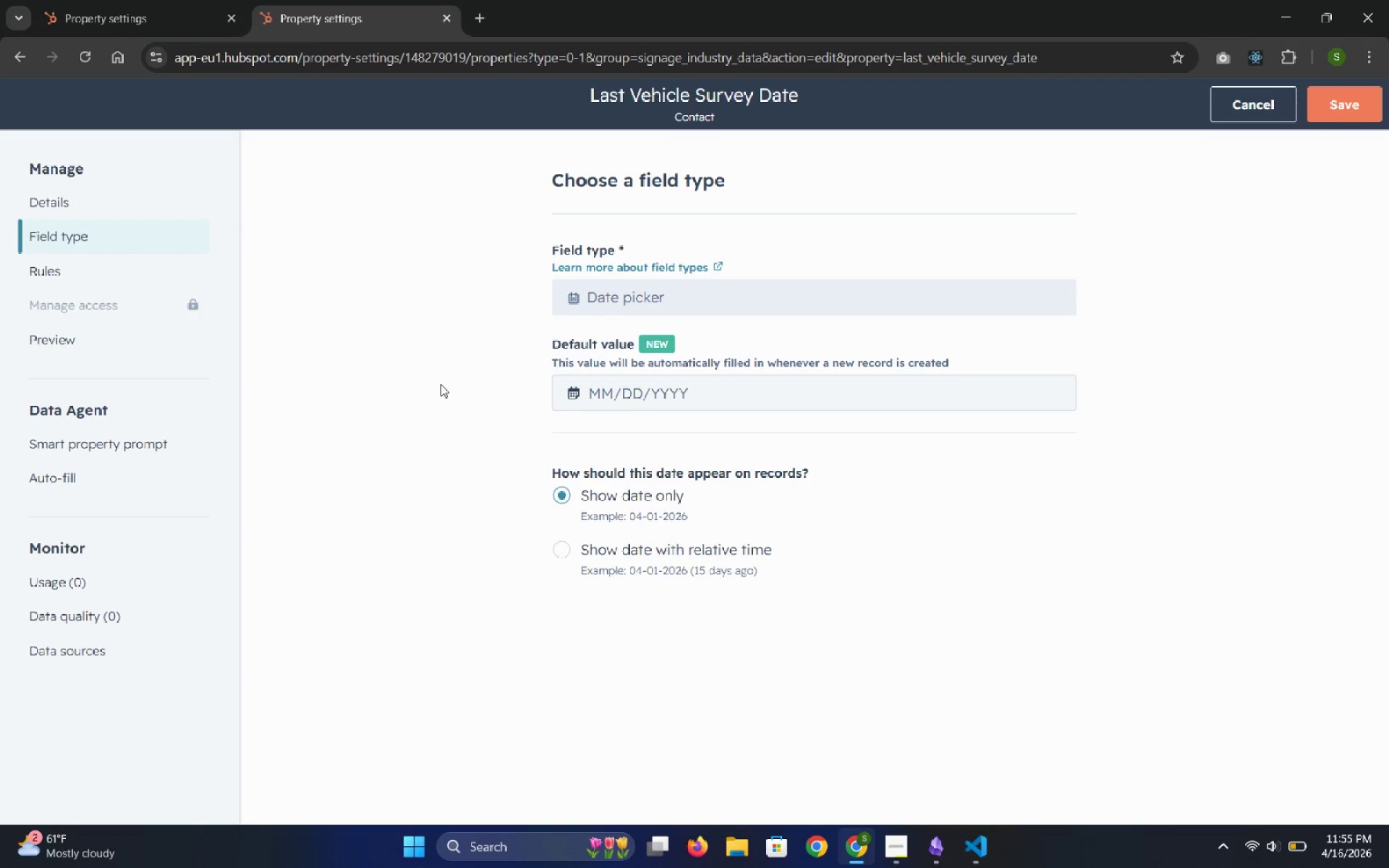 
left_click([1343, 94])
 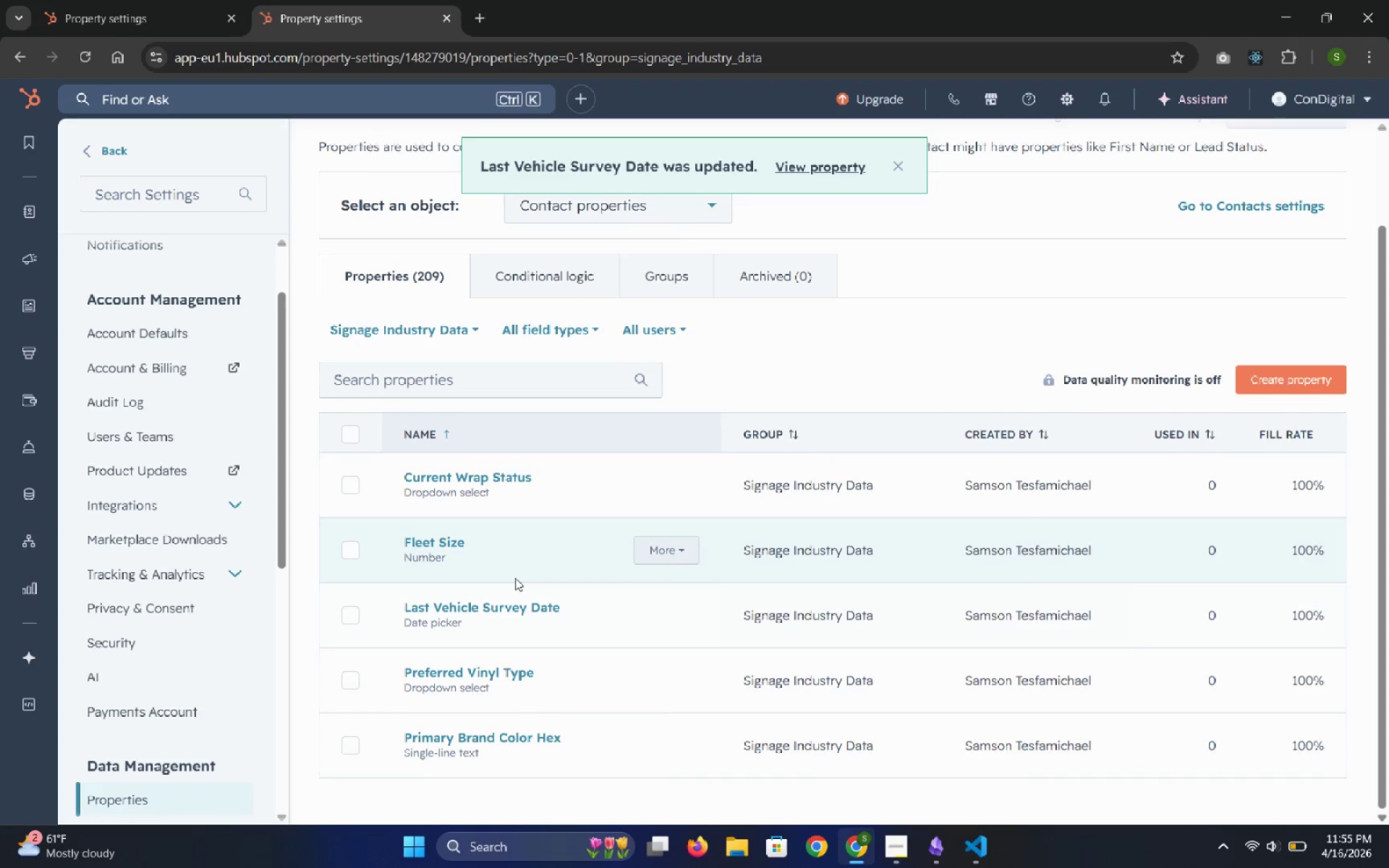 
wait(6.17)
 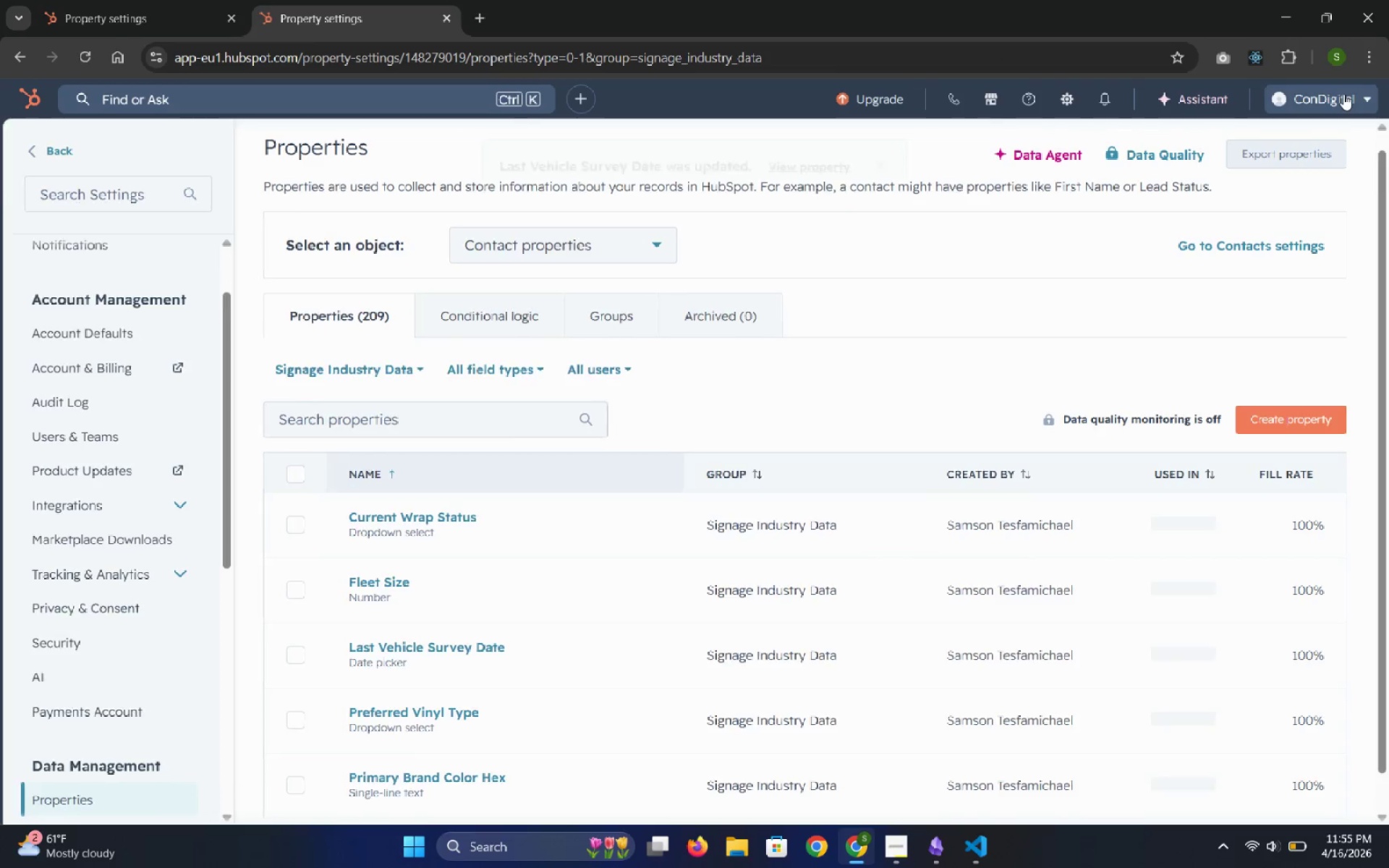 
left_click([492, 668])
 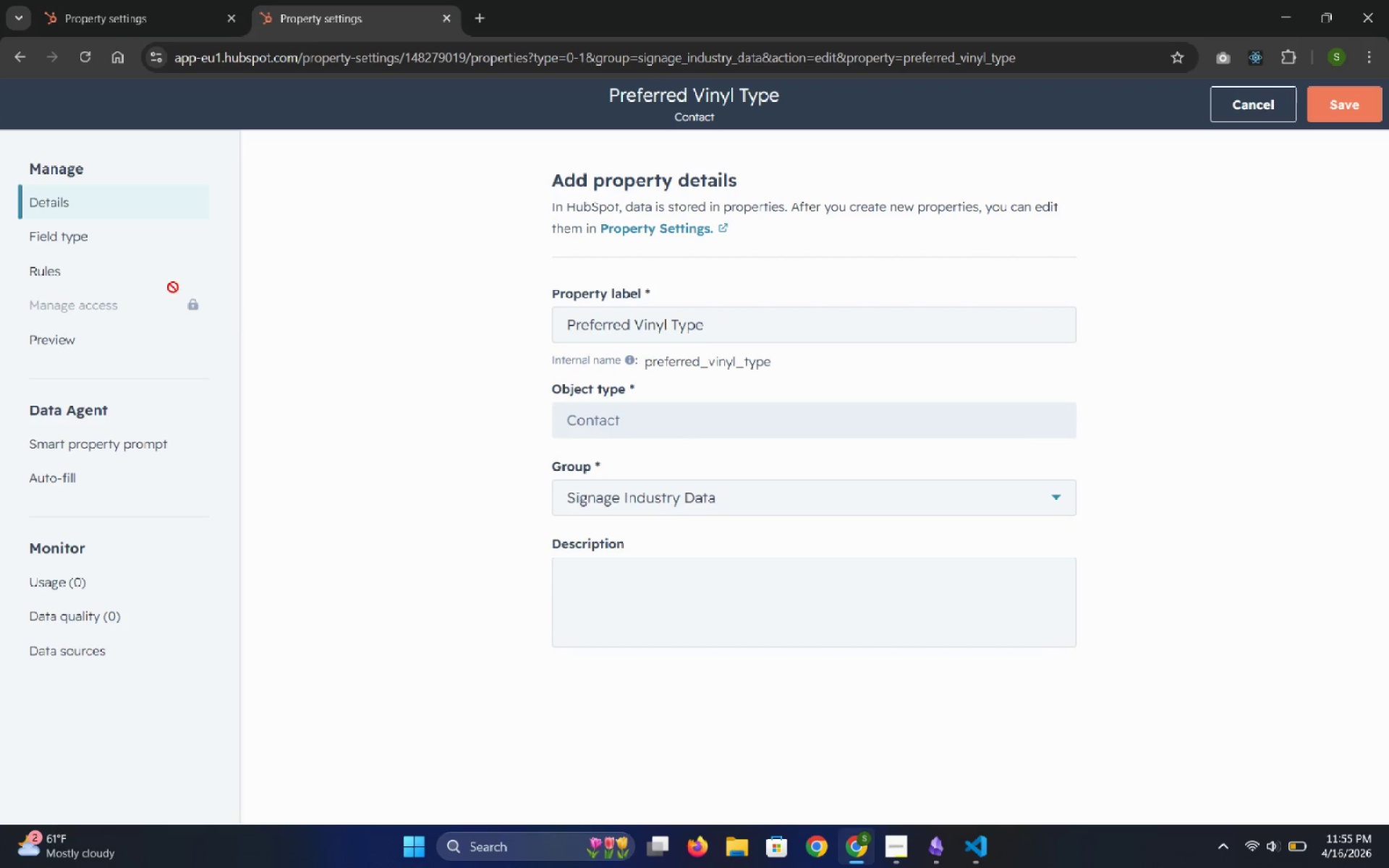 
left_click([85, 230])
 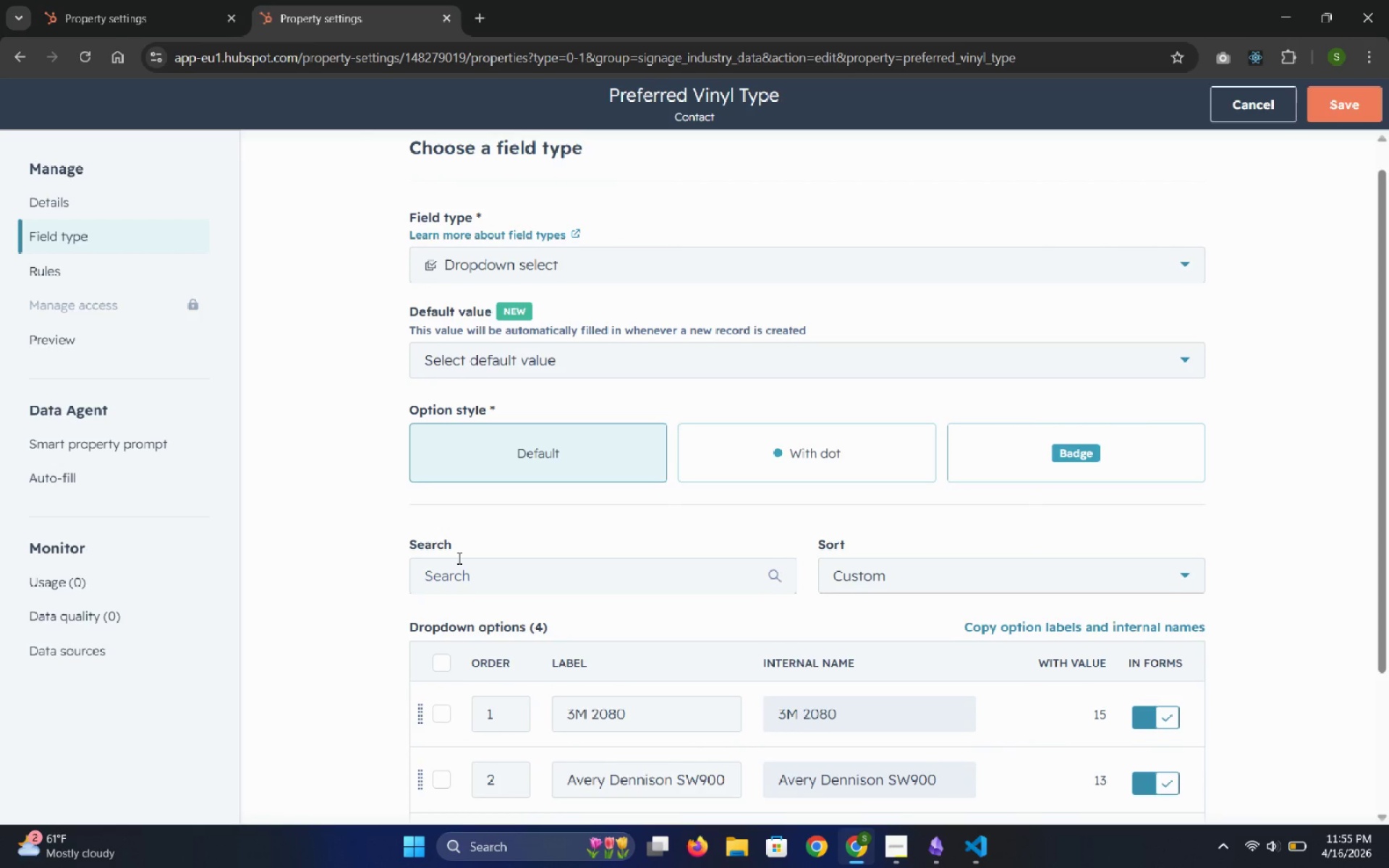 
wait(20.98)
 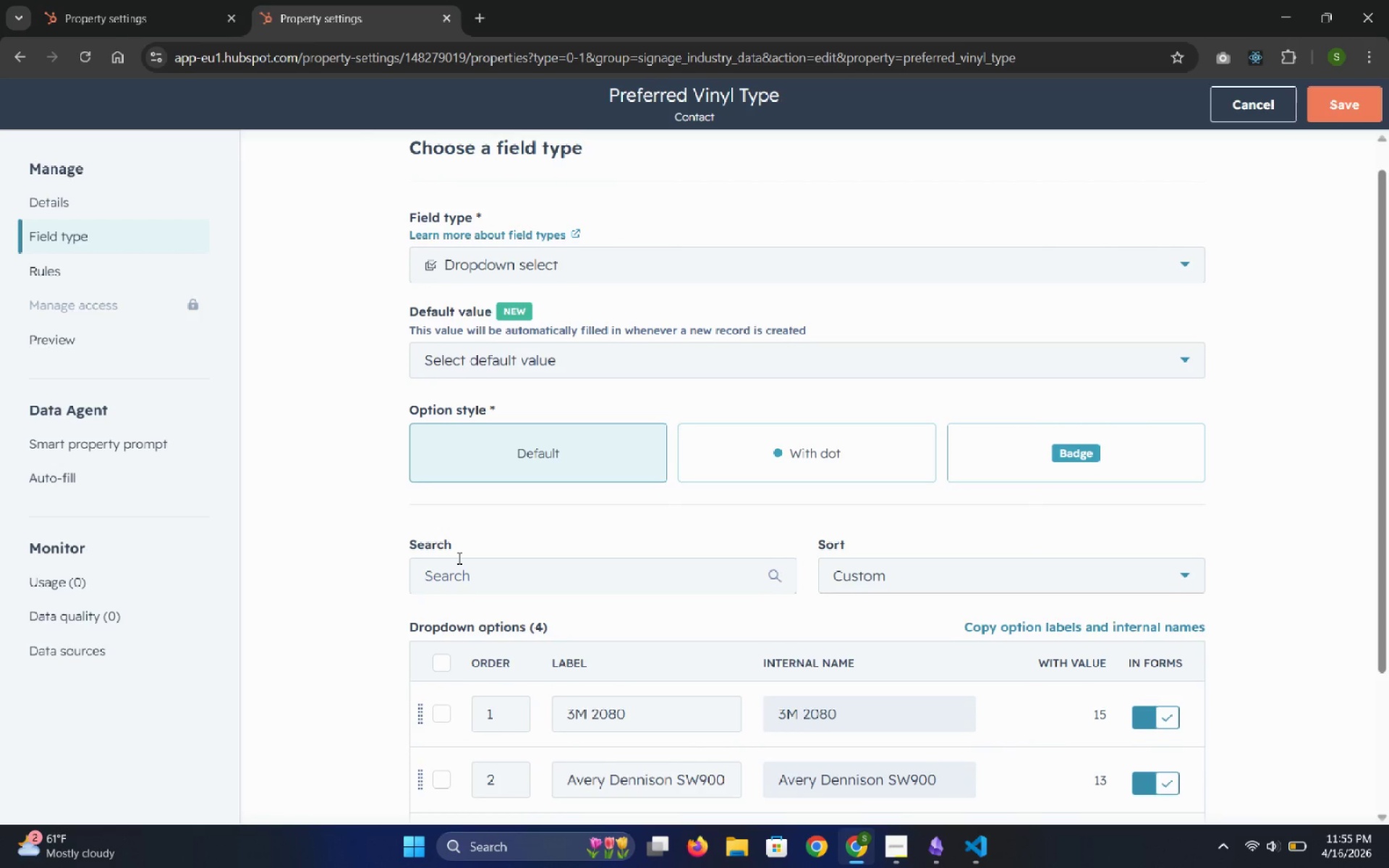 
left_click([1337, 118])
 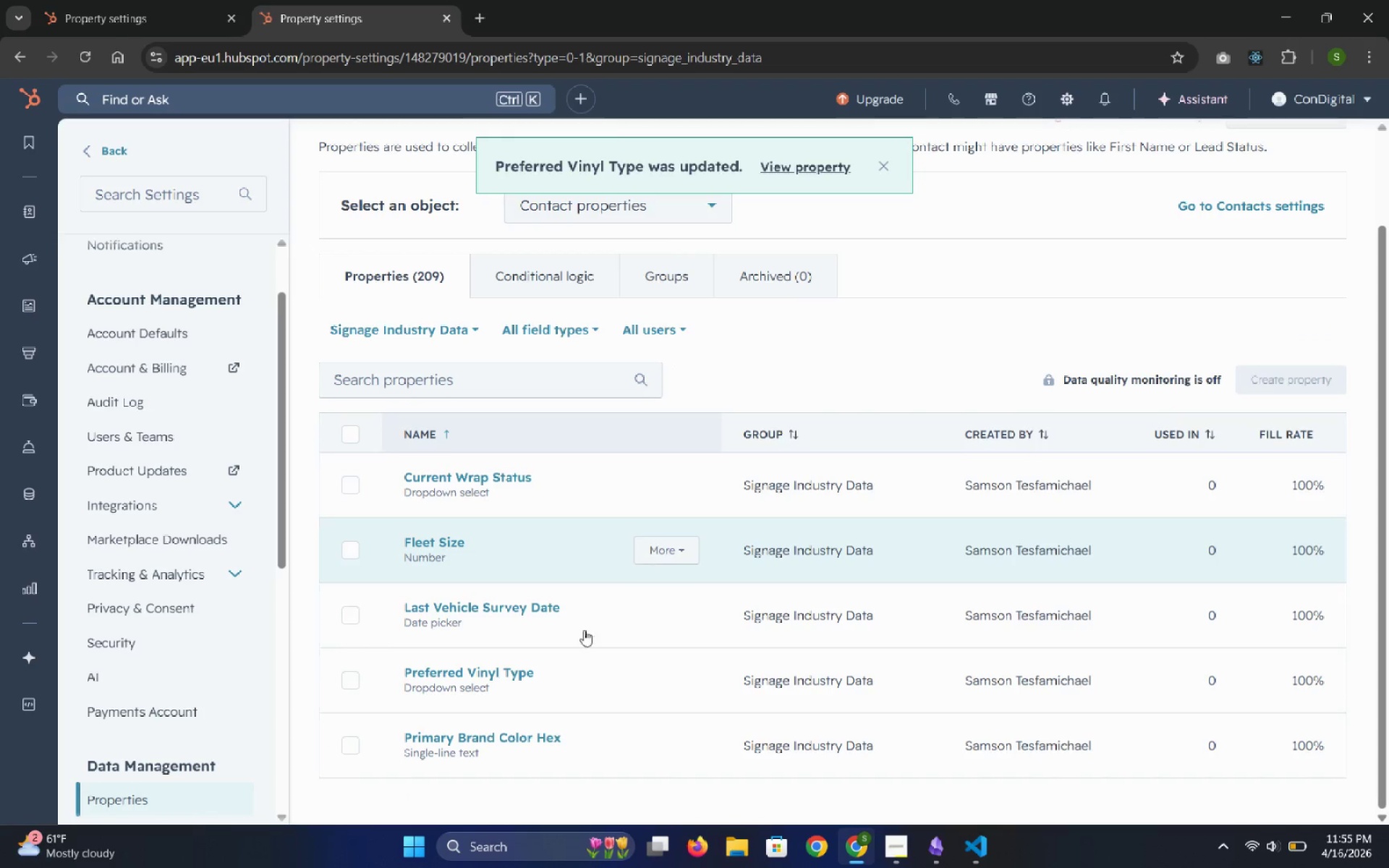 
left_click([515, 738])
 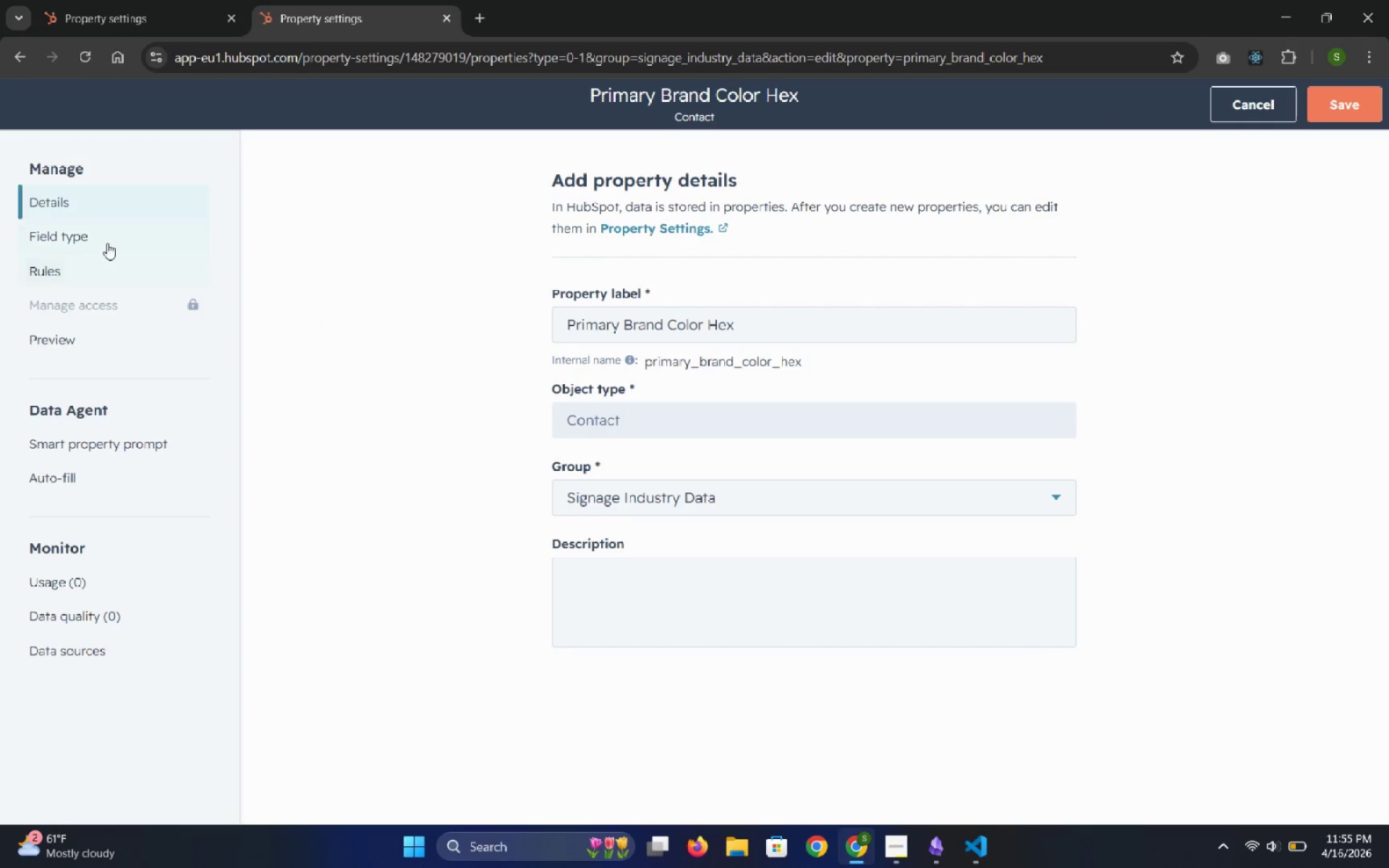 
left_click([94, 234])
 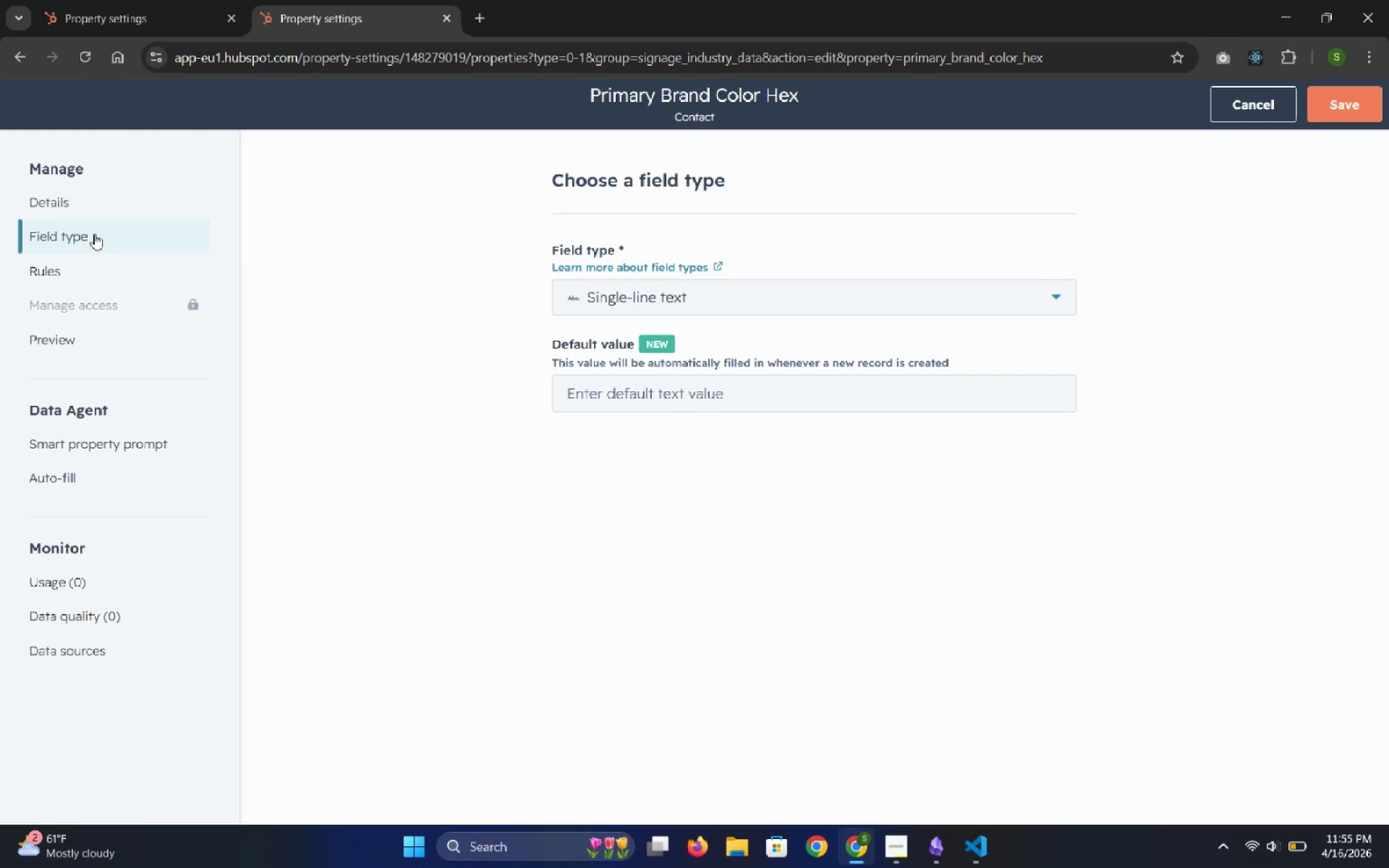 
left_click([79, 192])
 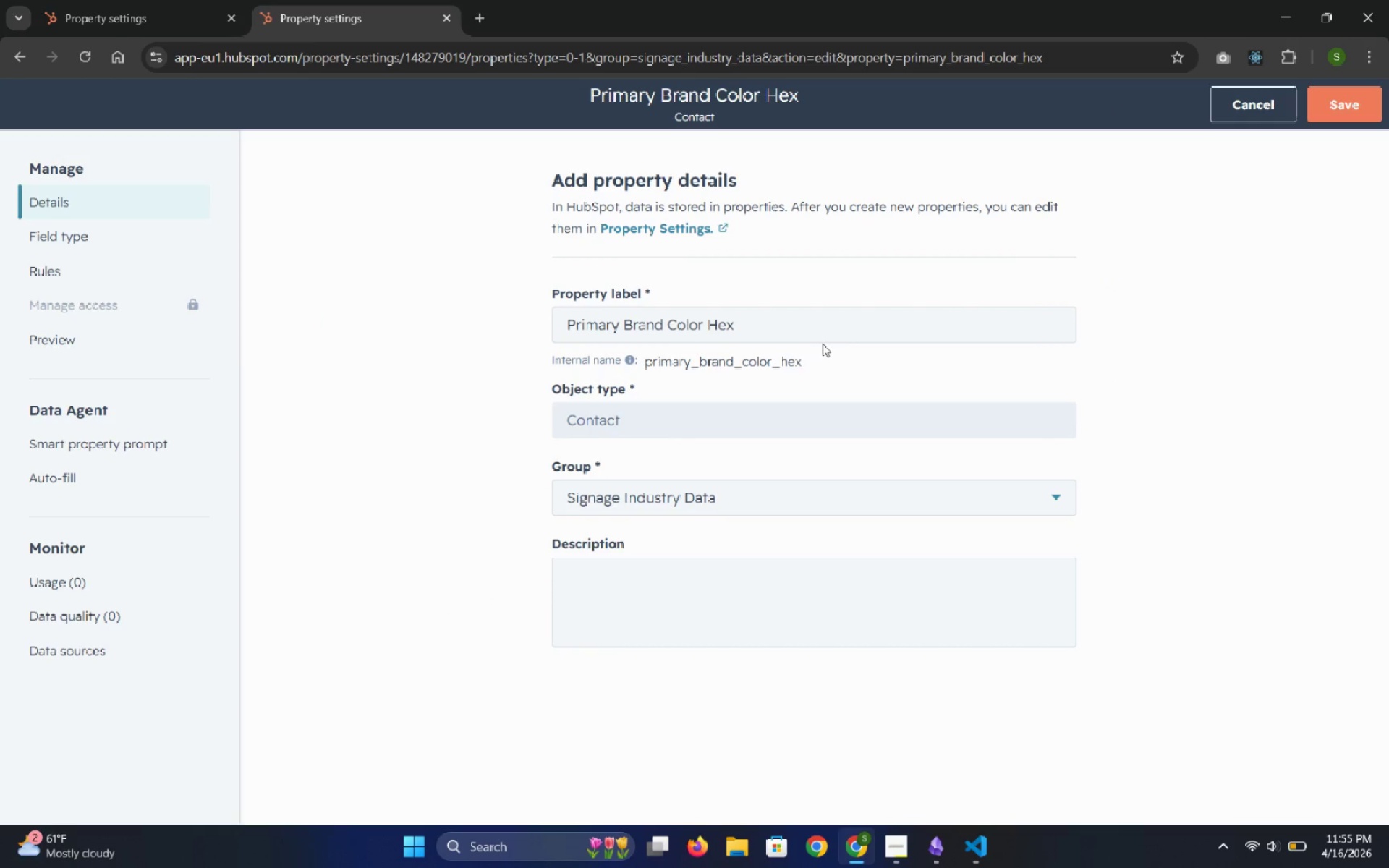 
left_click([781, 352])
 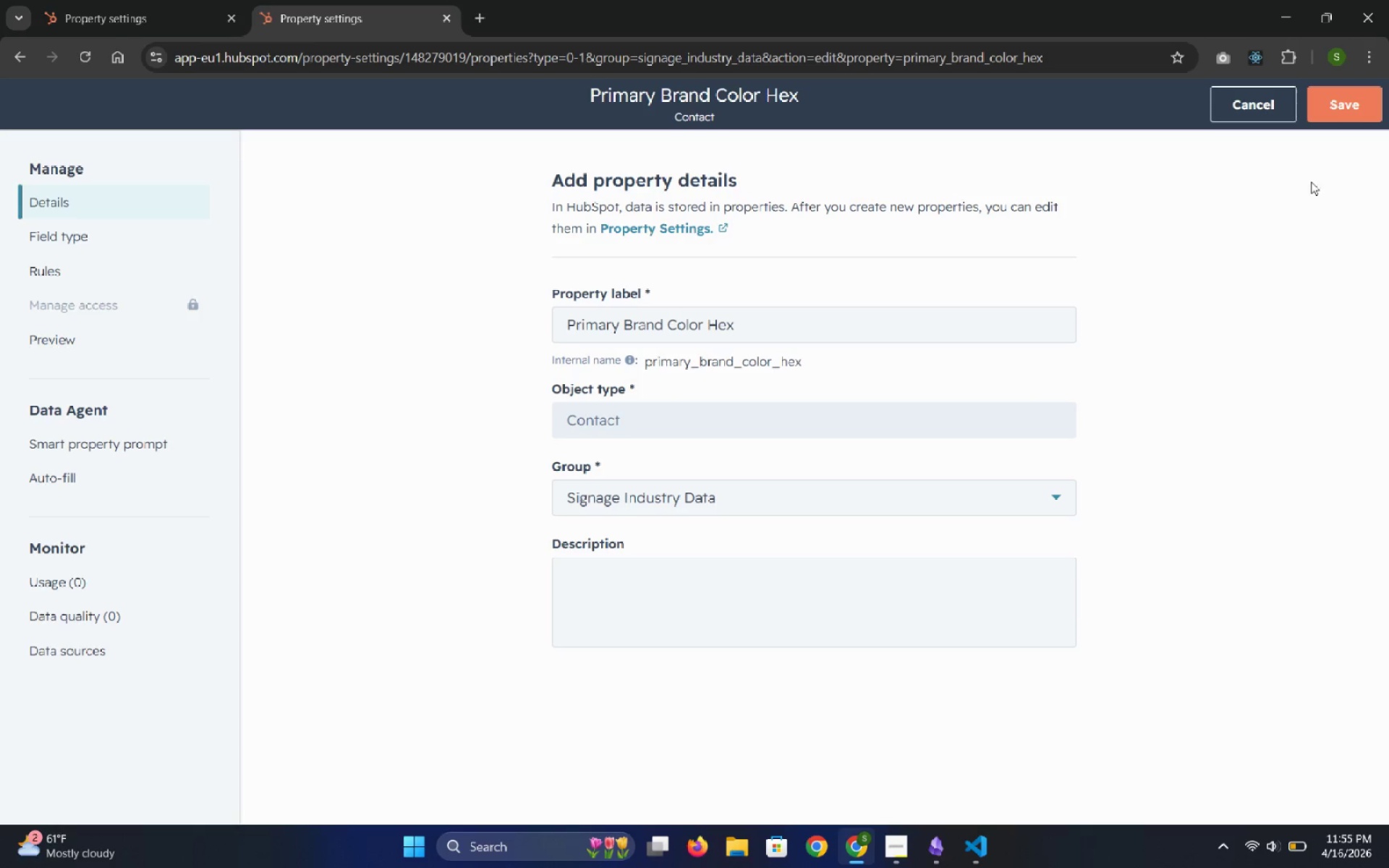 
left_click([1337, 109])
 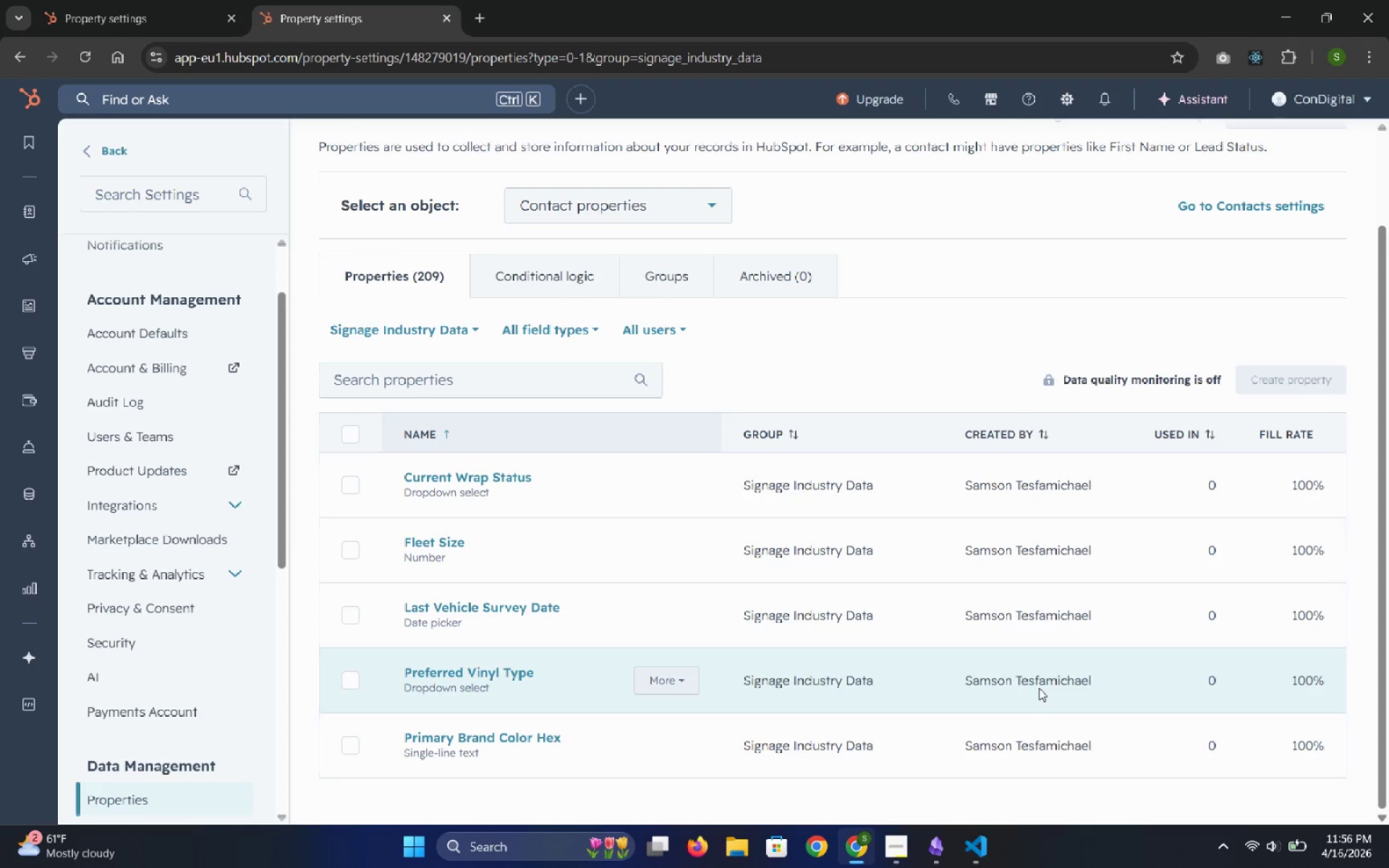 
wait(22.09)
 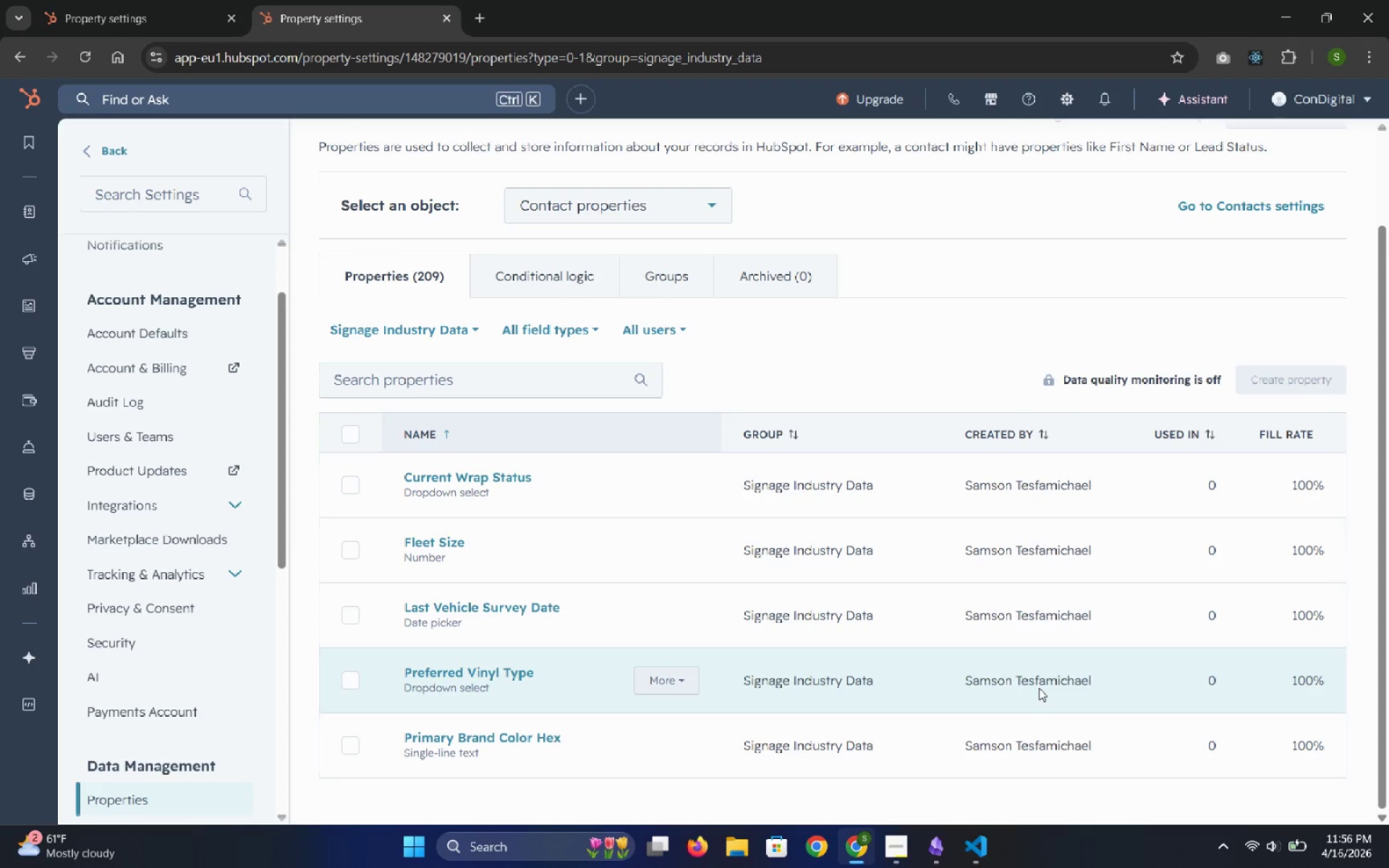 
left_click([893, 853])